 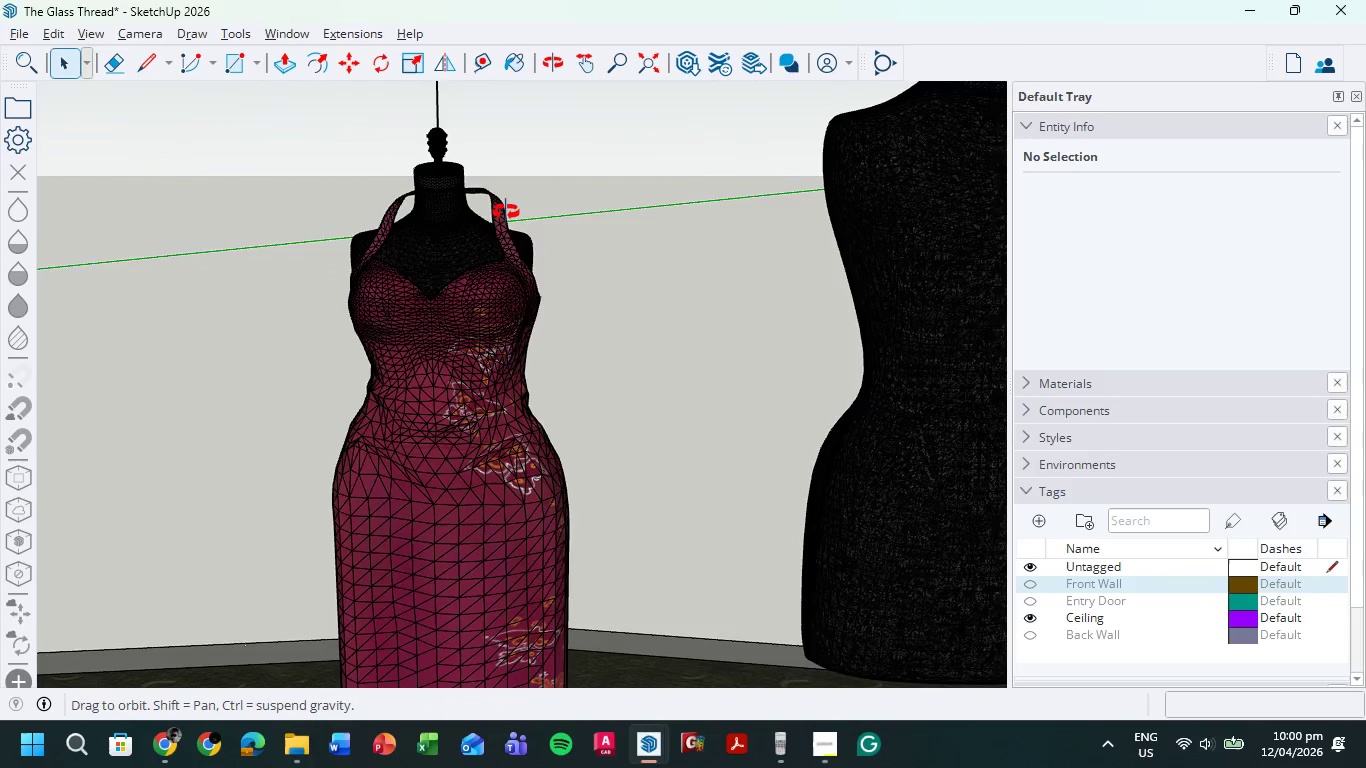 
double_click([488, 310])
 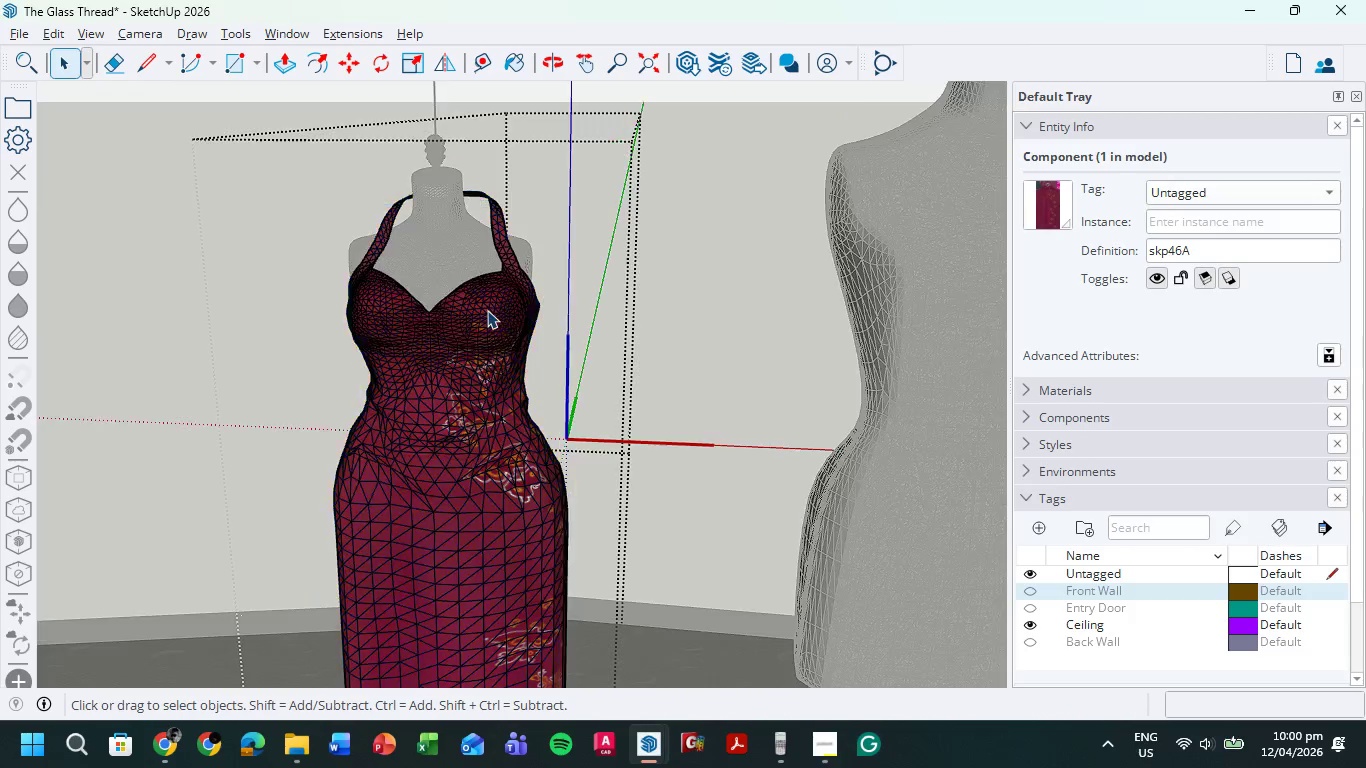 
triple_click([487, 310])
 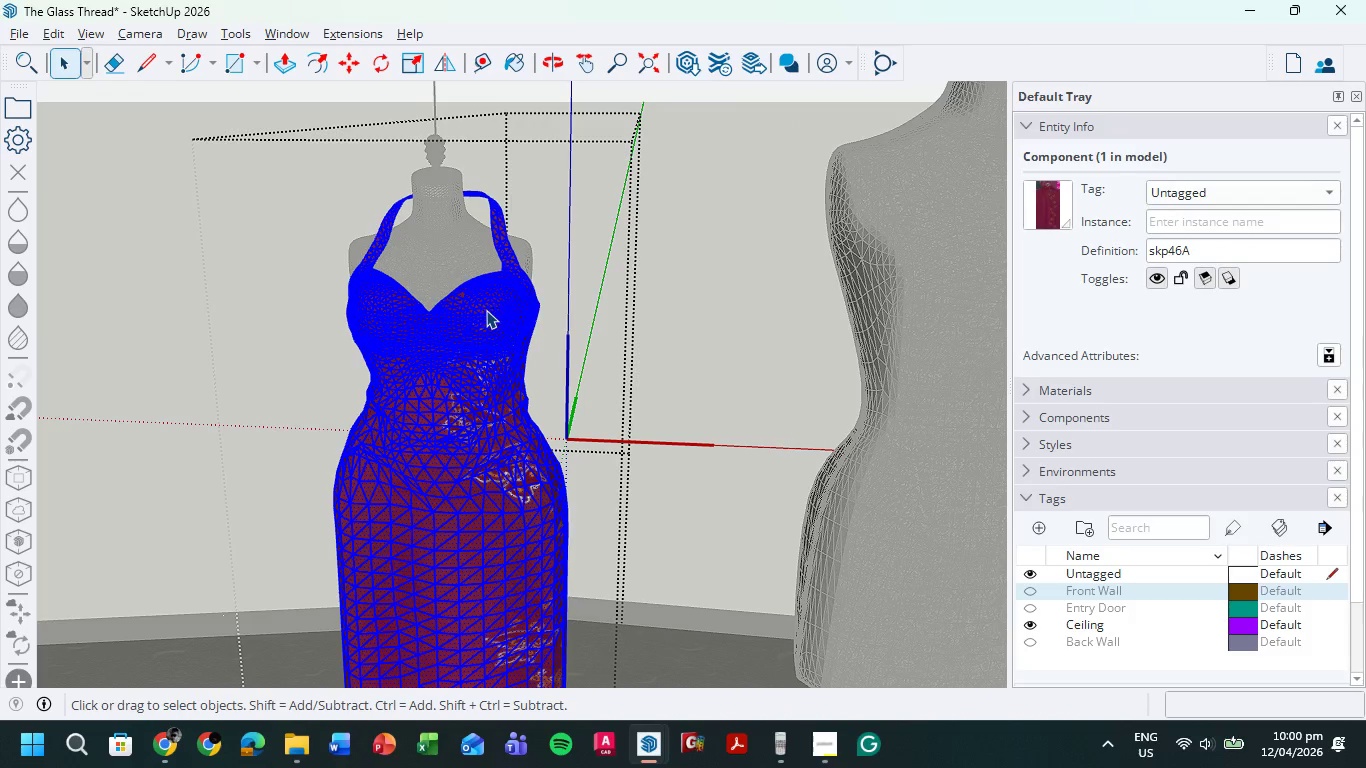 
triple_click([484, 310])
 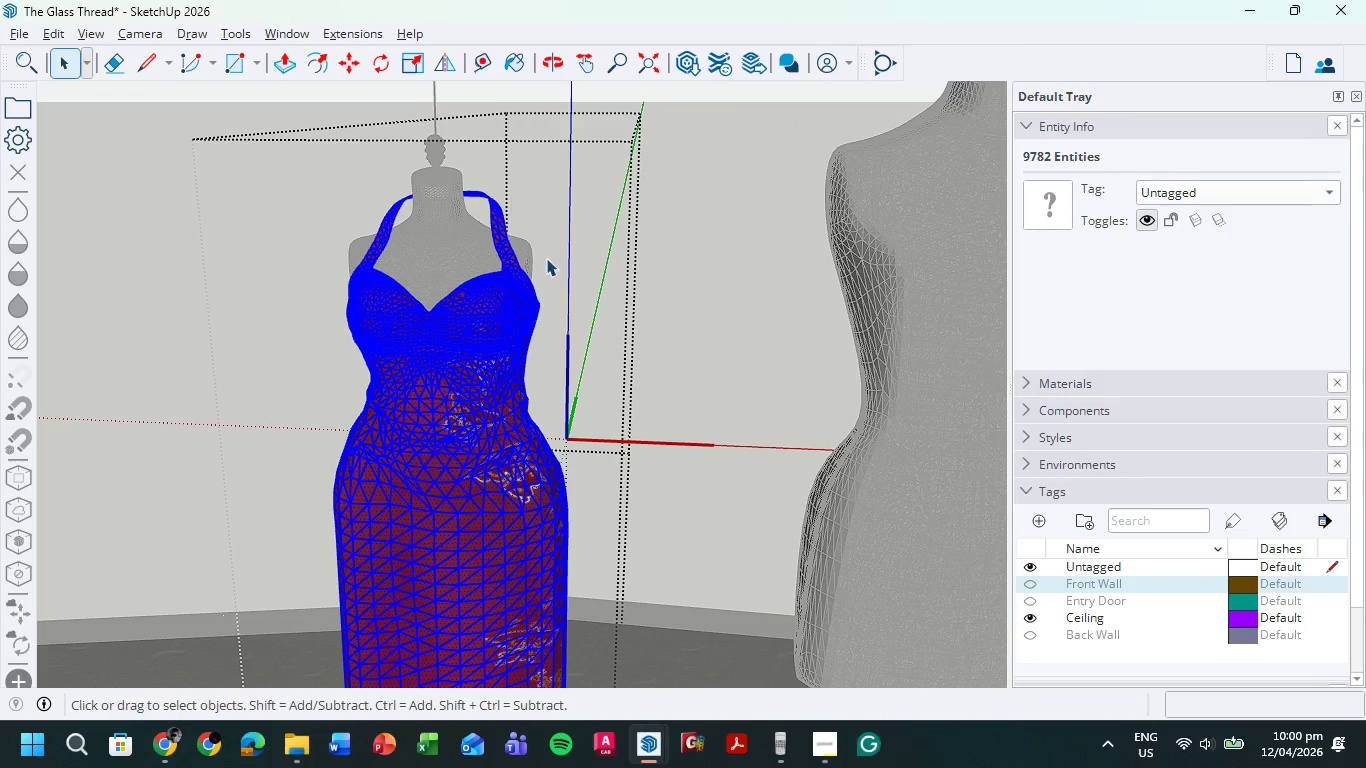 
triple_click([578, 238])
 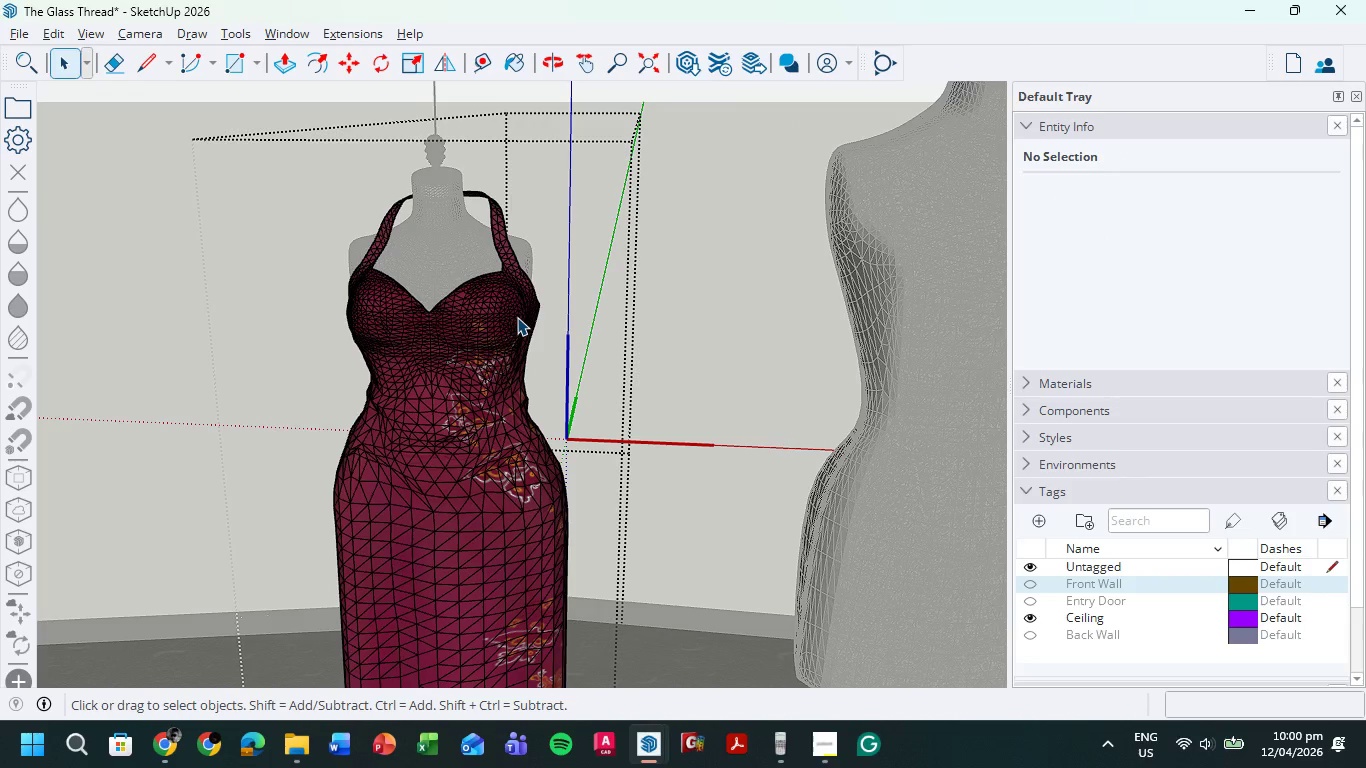 
double_click([497, 319])
 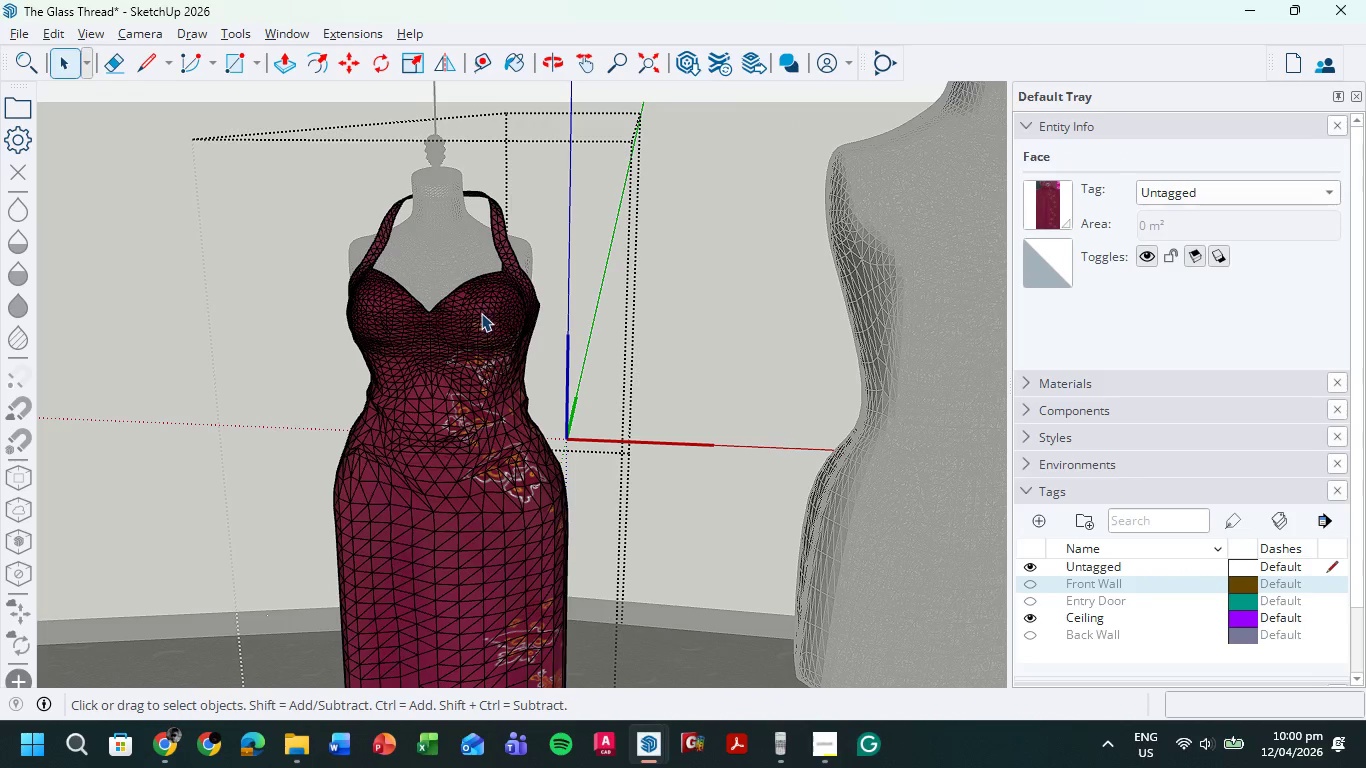 
left_click([481, 313])
 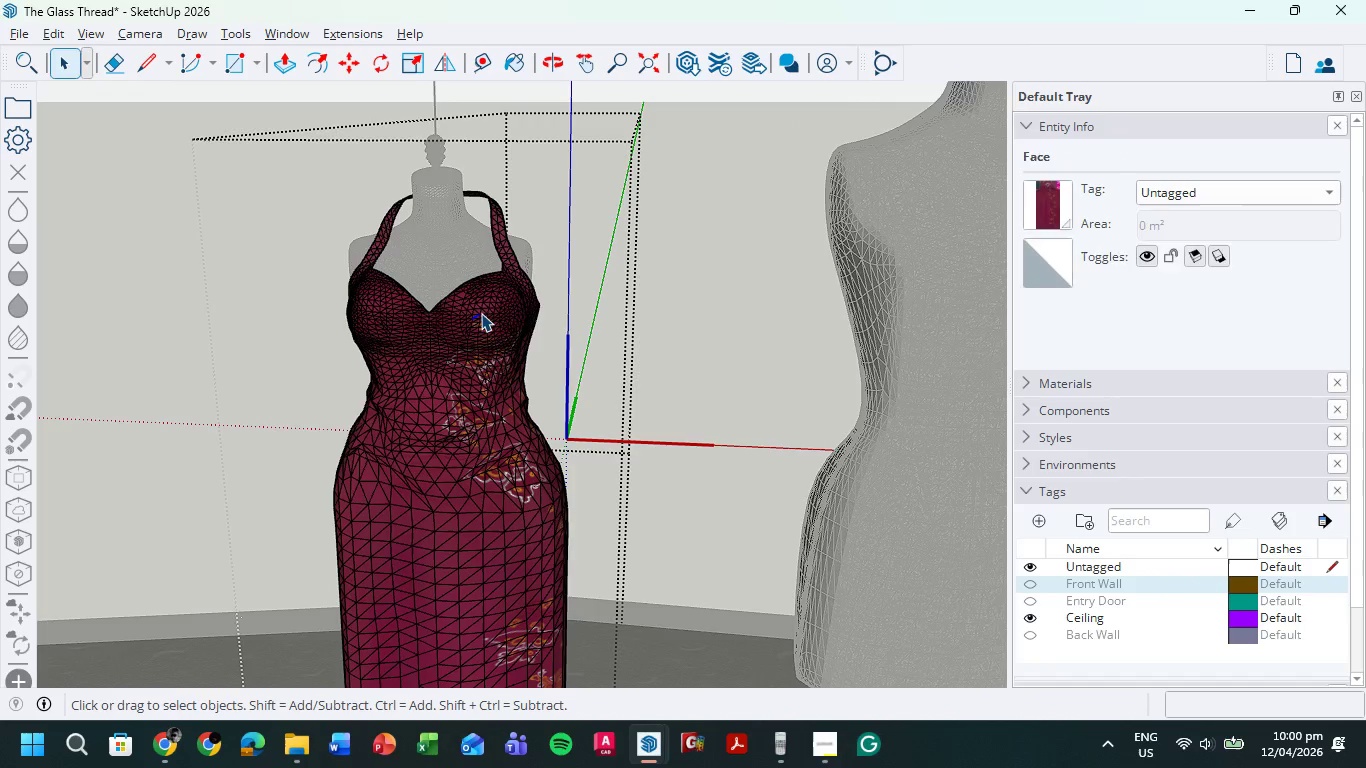 
scroll: coordinate [481, 313], scroll_direction: up, amount: 4.0
 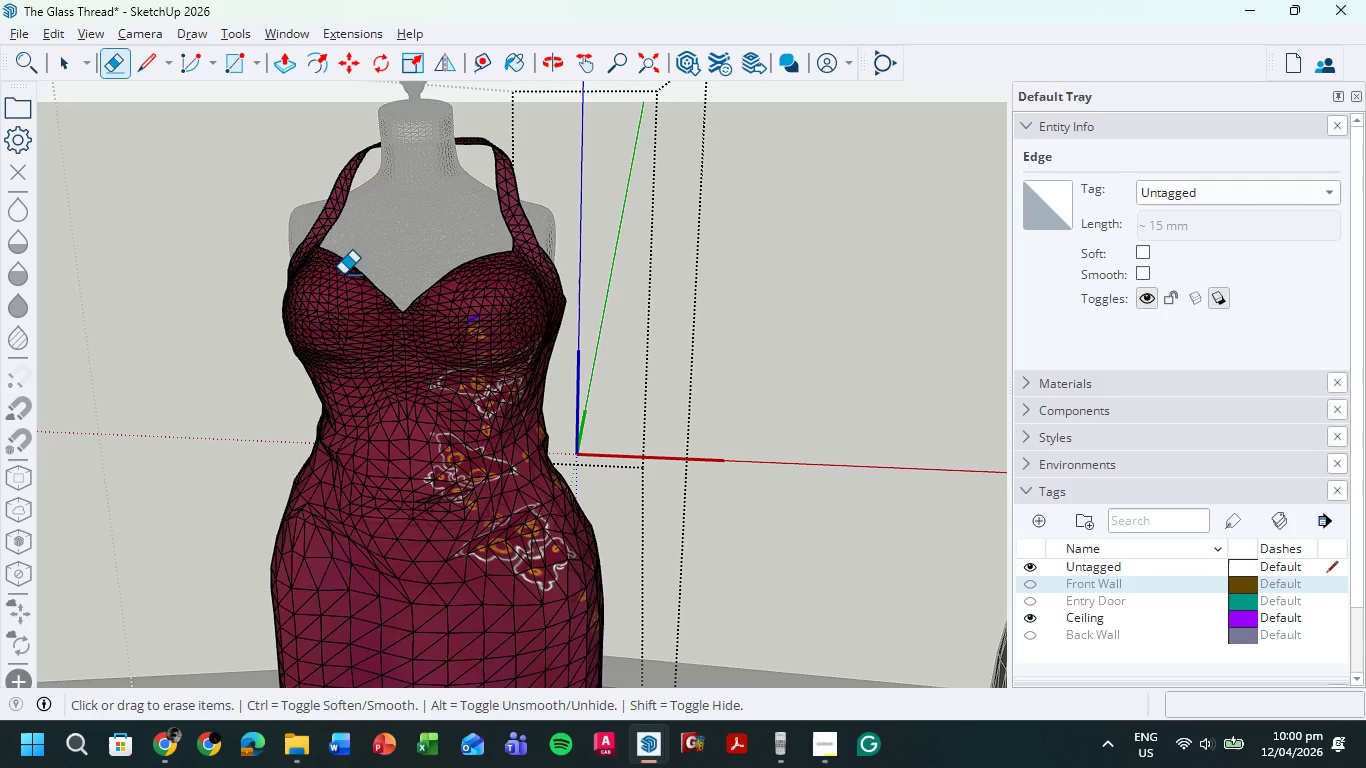 
left_click_drag(start_coordinate=[459, 297], to_coordinate=[487, 342])
 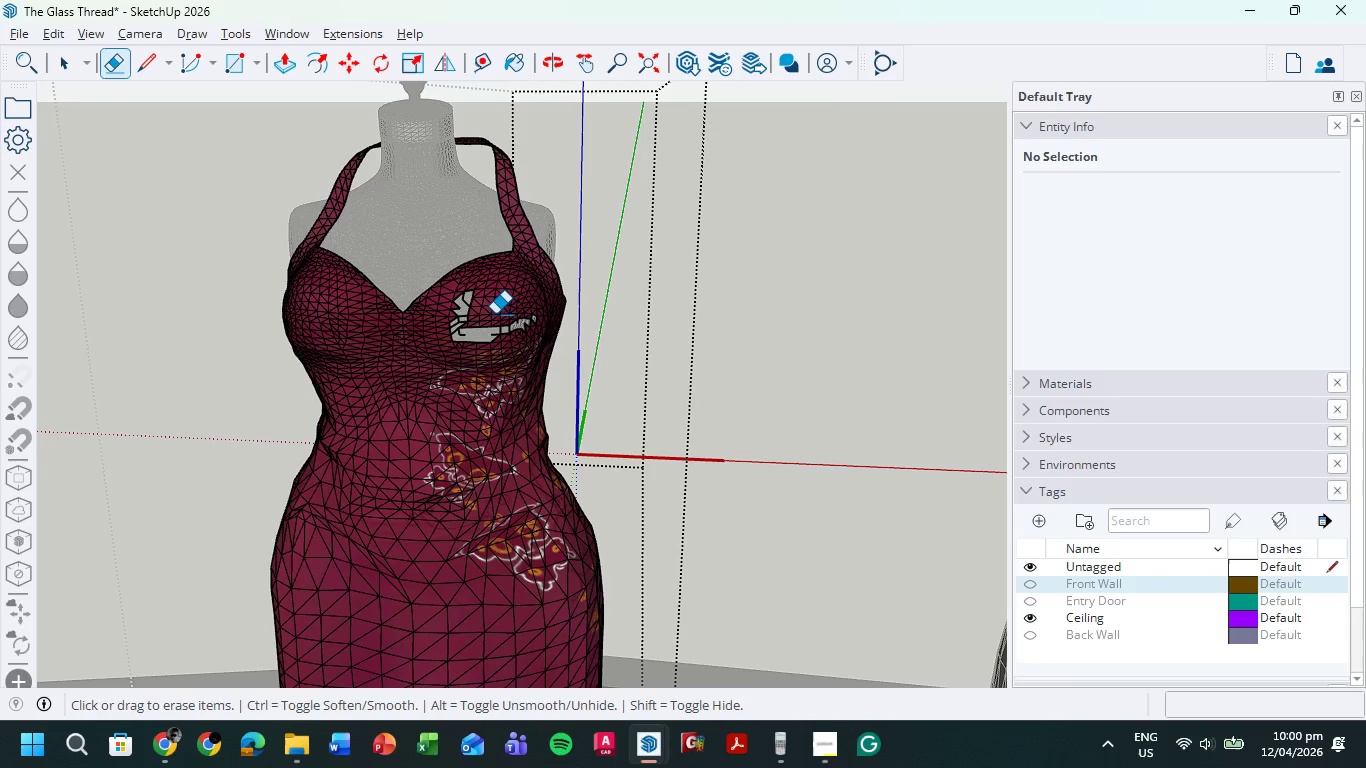 
key(Control+Z)
 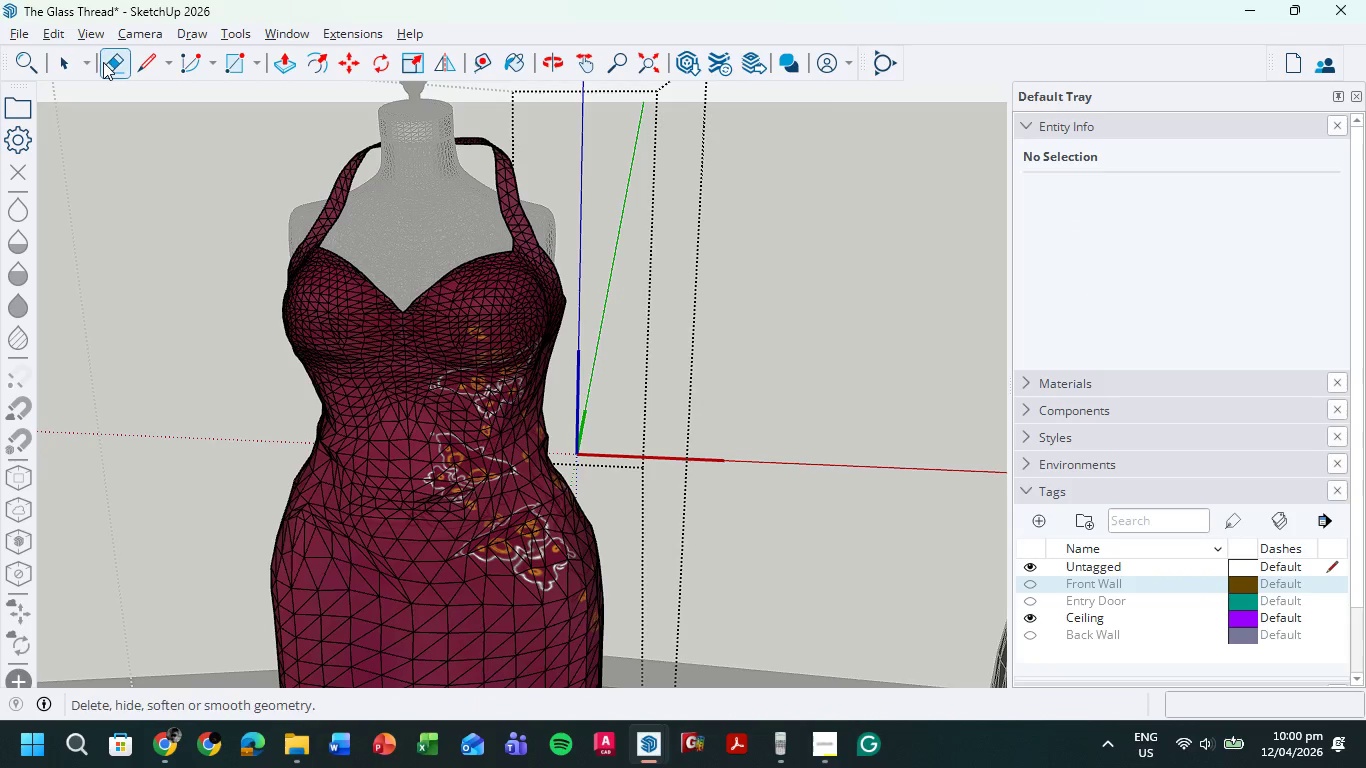 
left_click([59, 59])
 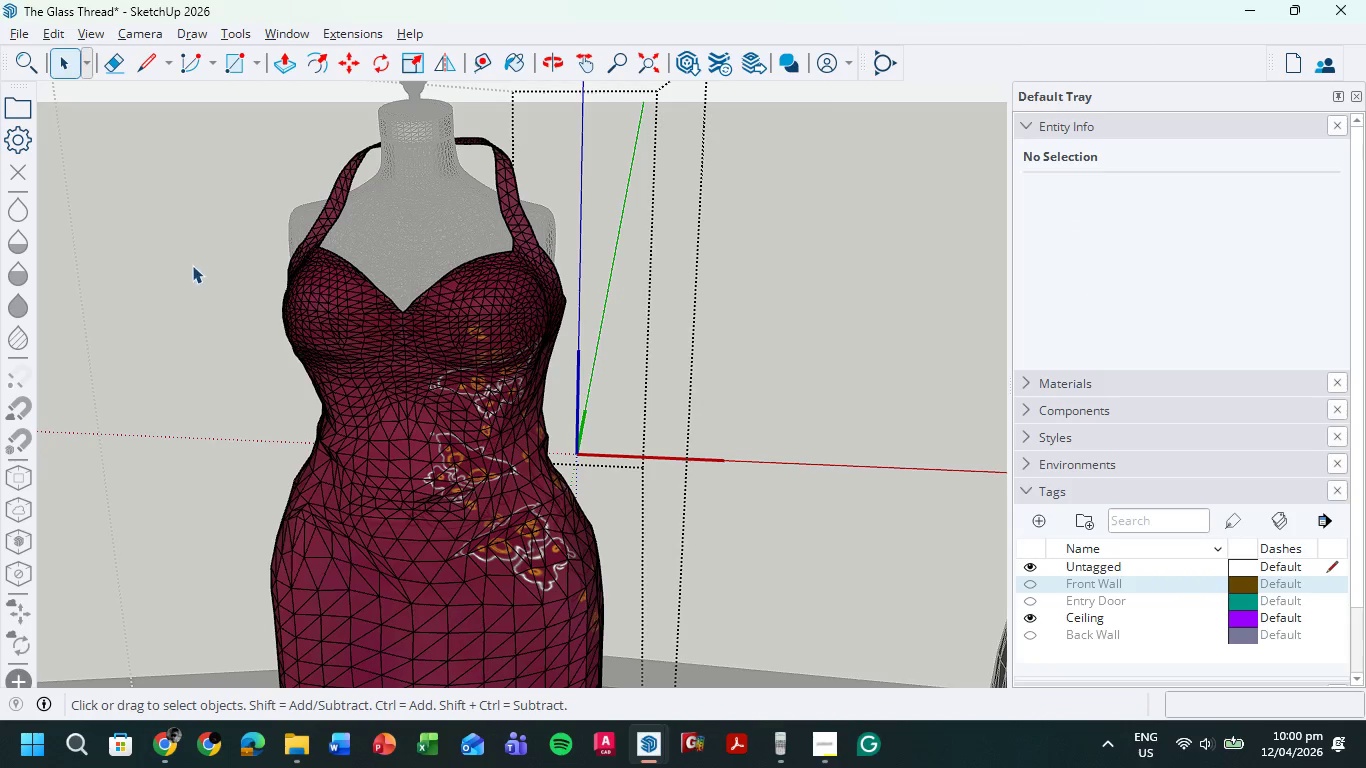 
scroll: coordinate [183, 268], scroll_direction: down, amount: 12.0
 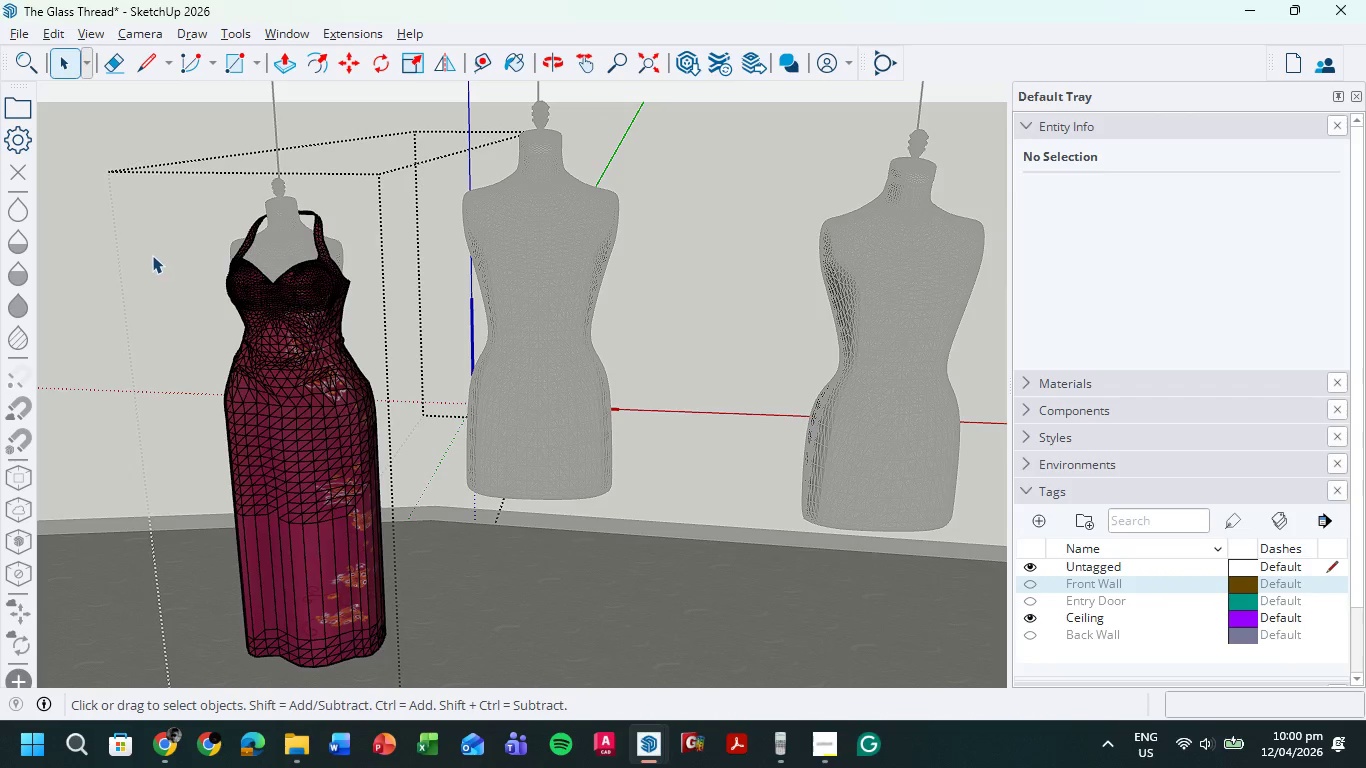 
double_click([152, 255])
 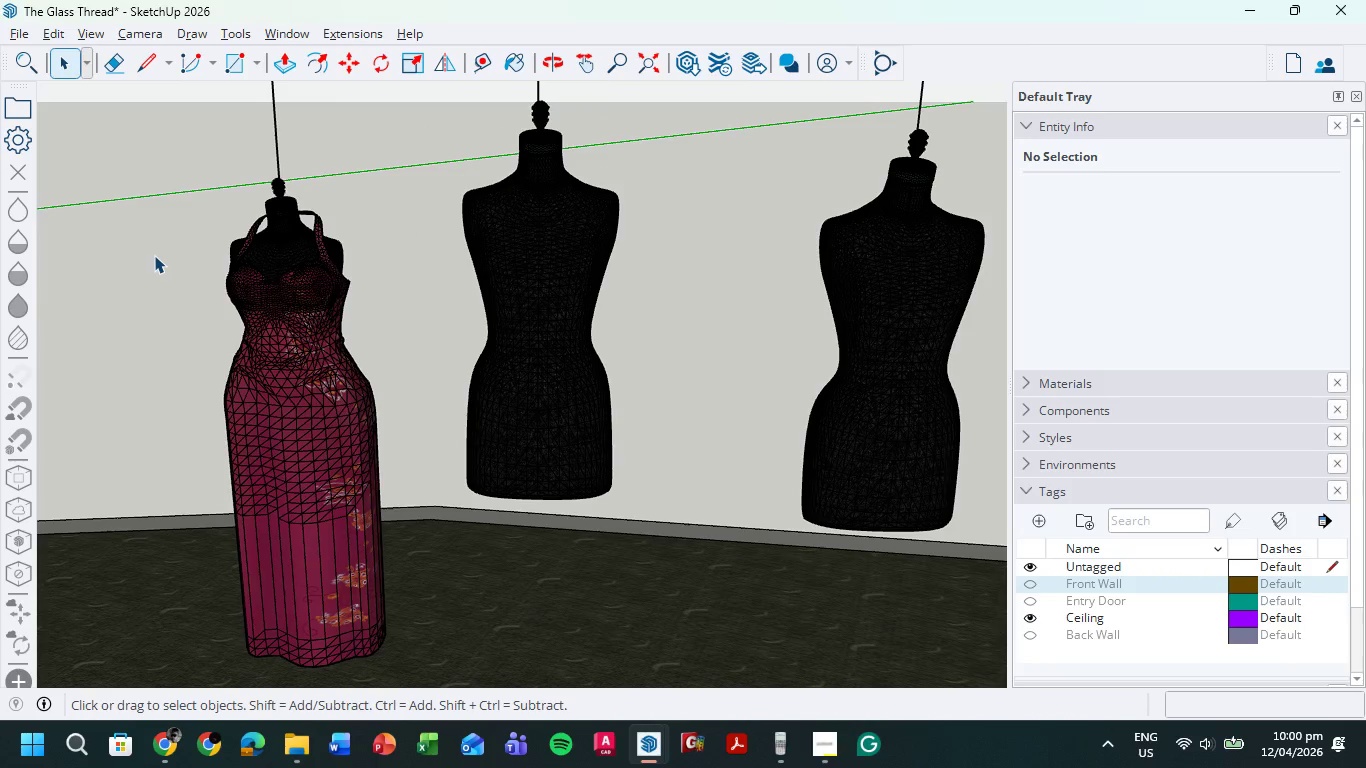 
scroll: coordinate [284, 334], scroll_direction: down, amount: 14.0
 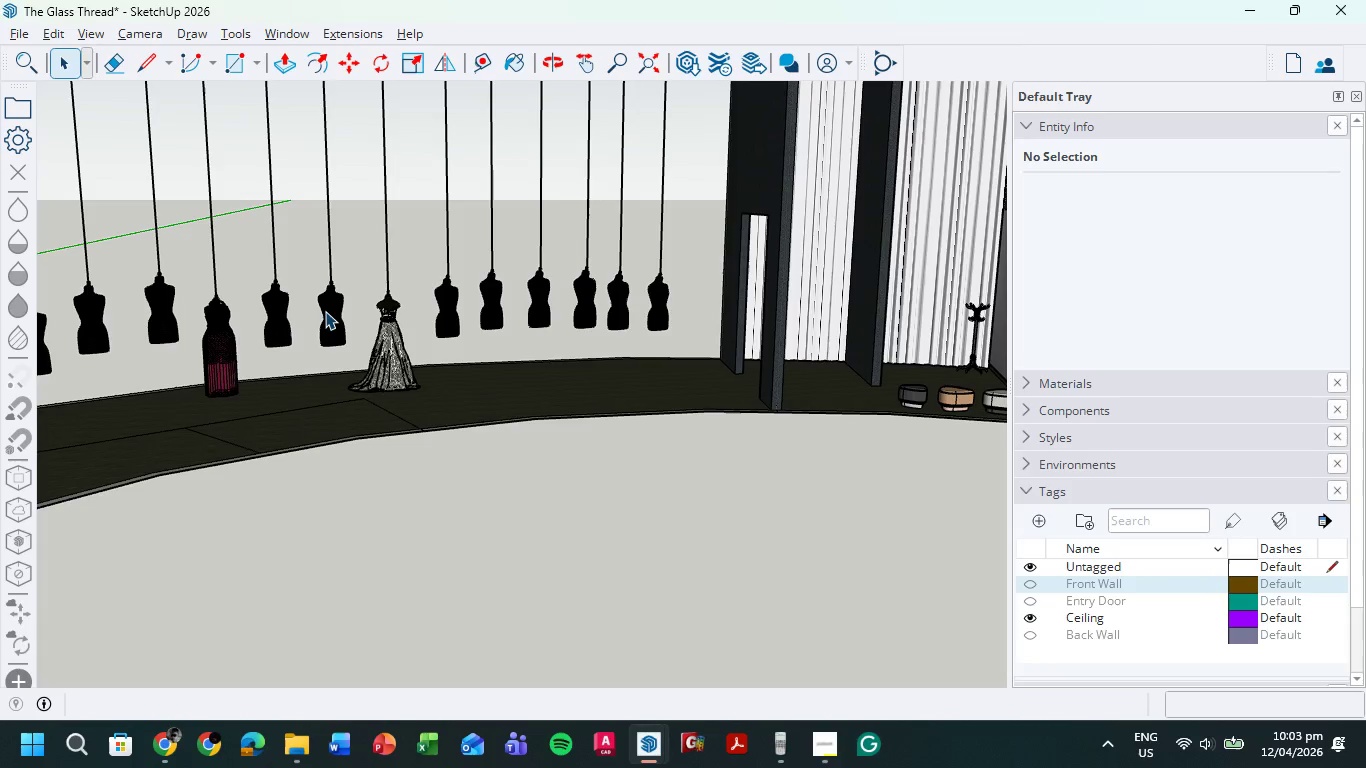 
wait(146.53)
 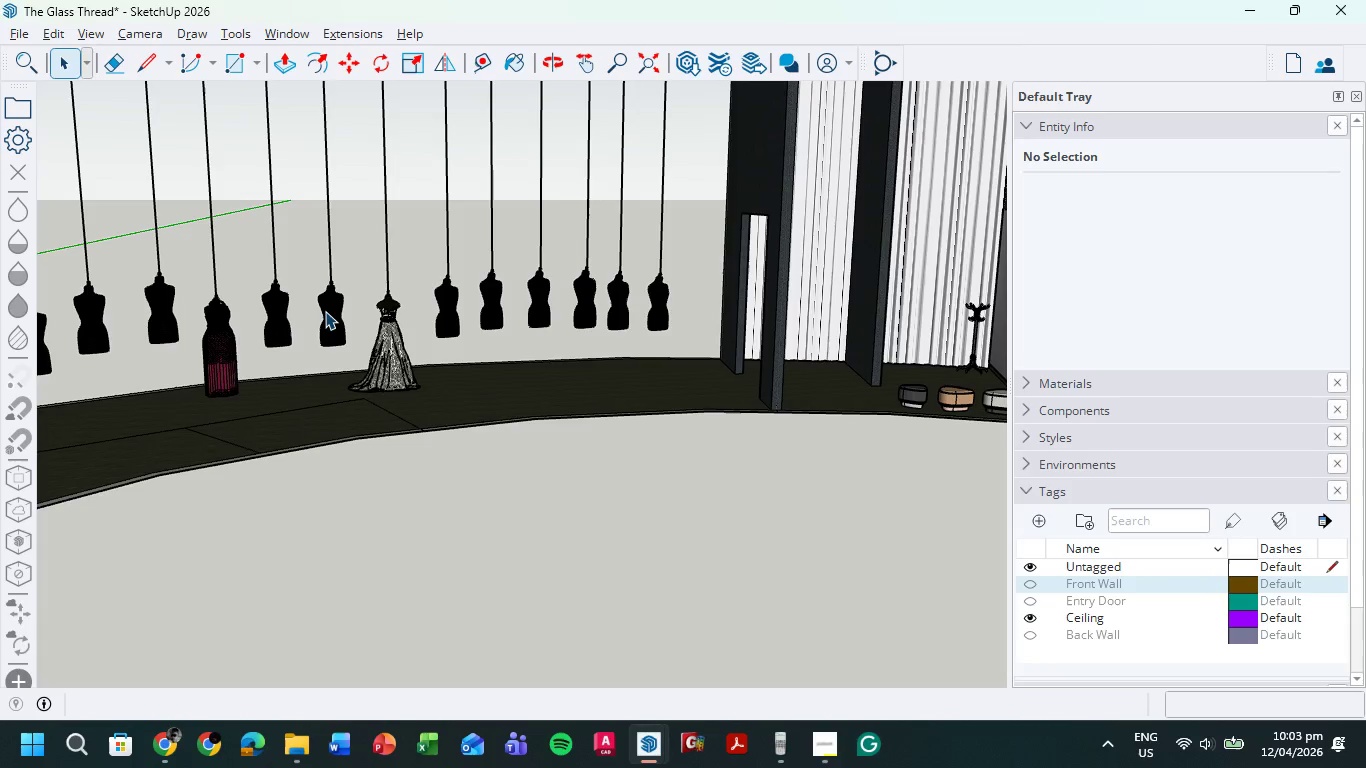 
scroll: coordinate [427, 383], scroll_direction: down, amount: 26.0
 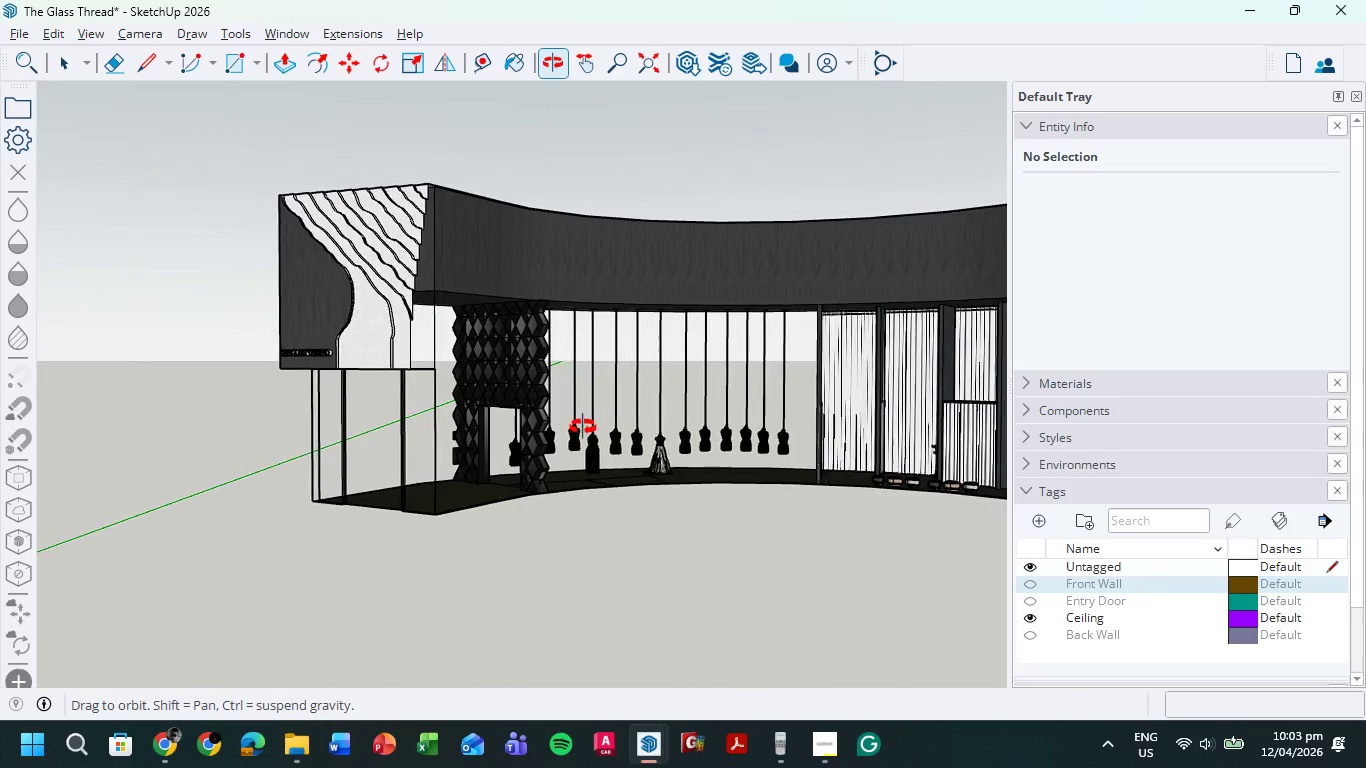 
scroll: coordinate [679, 409], scroll_direction: up, amount: 11.0
 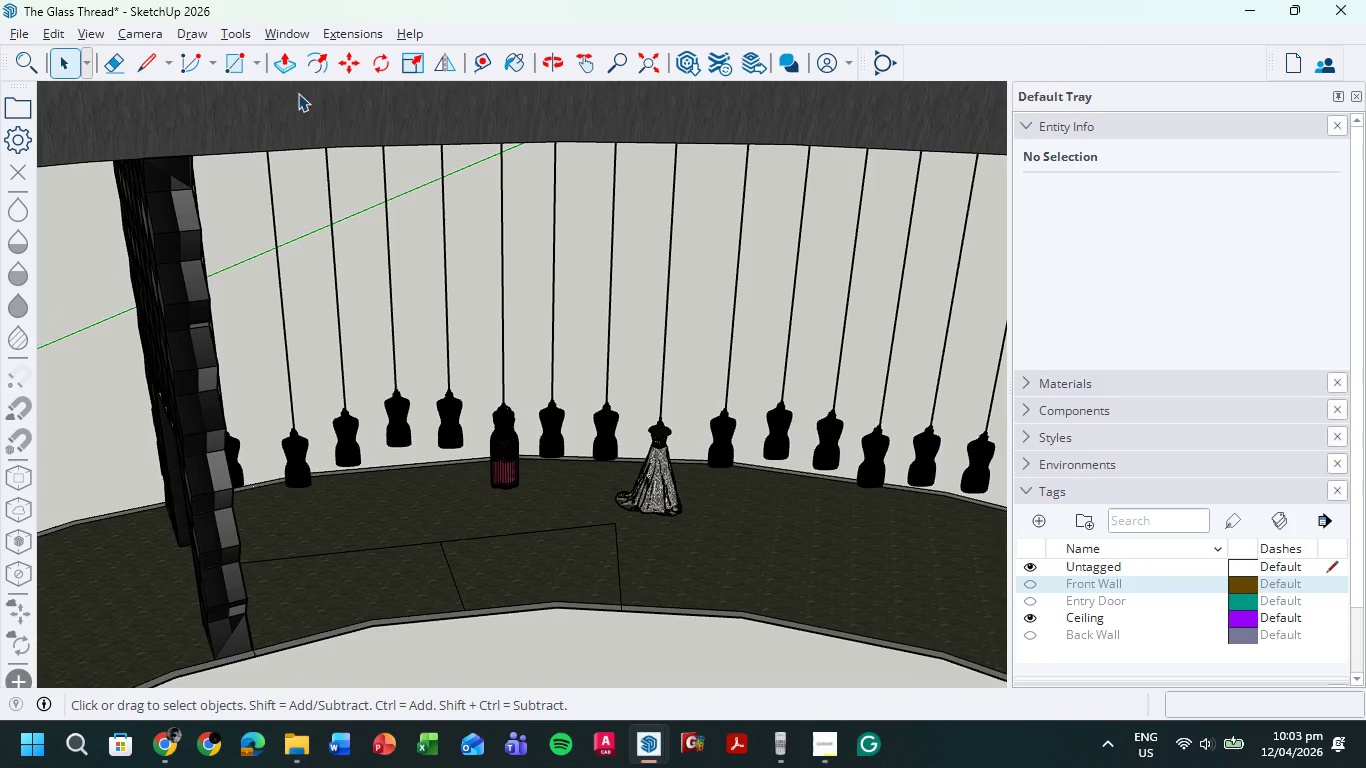 
left_click([117, 62])
 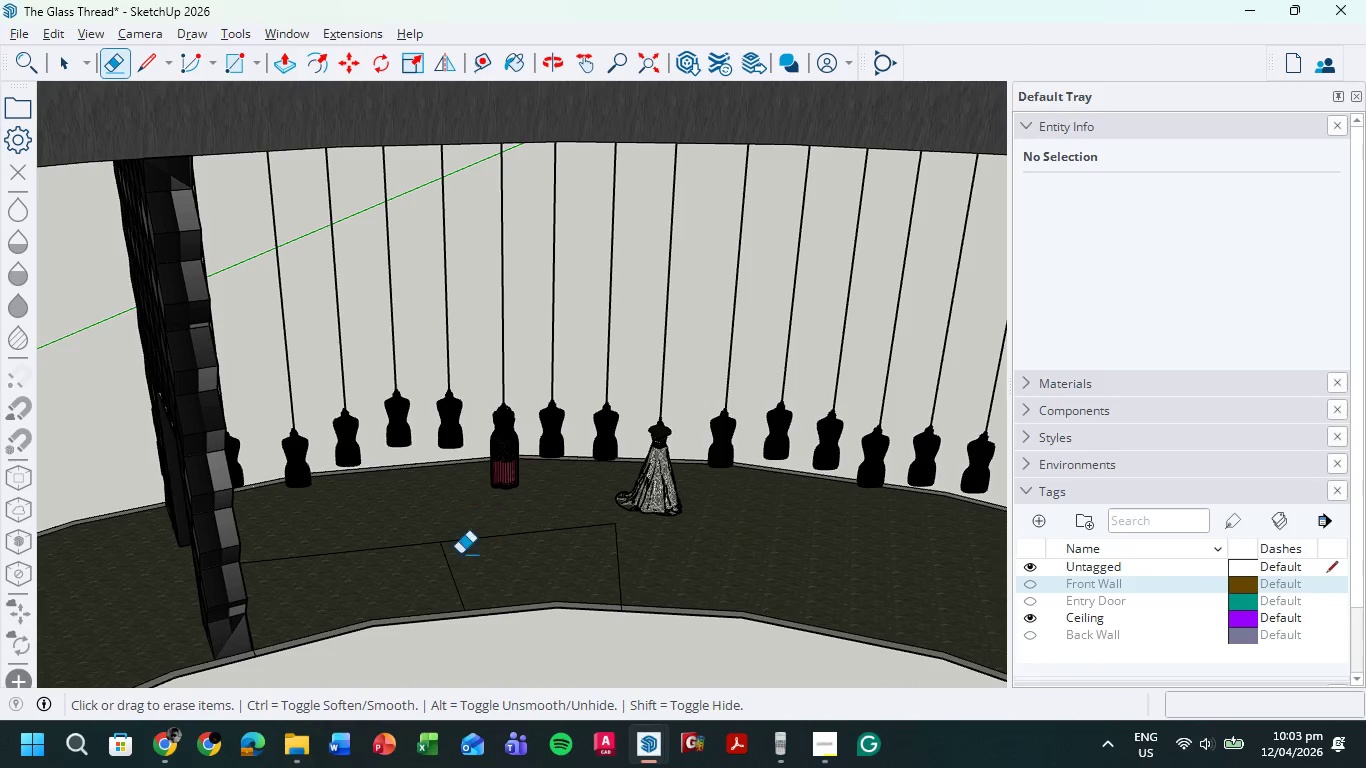 
left_click_drag(start_coordinate=[459, 555], to_coordinate=[686, 573])
 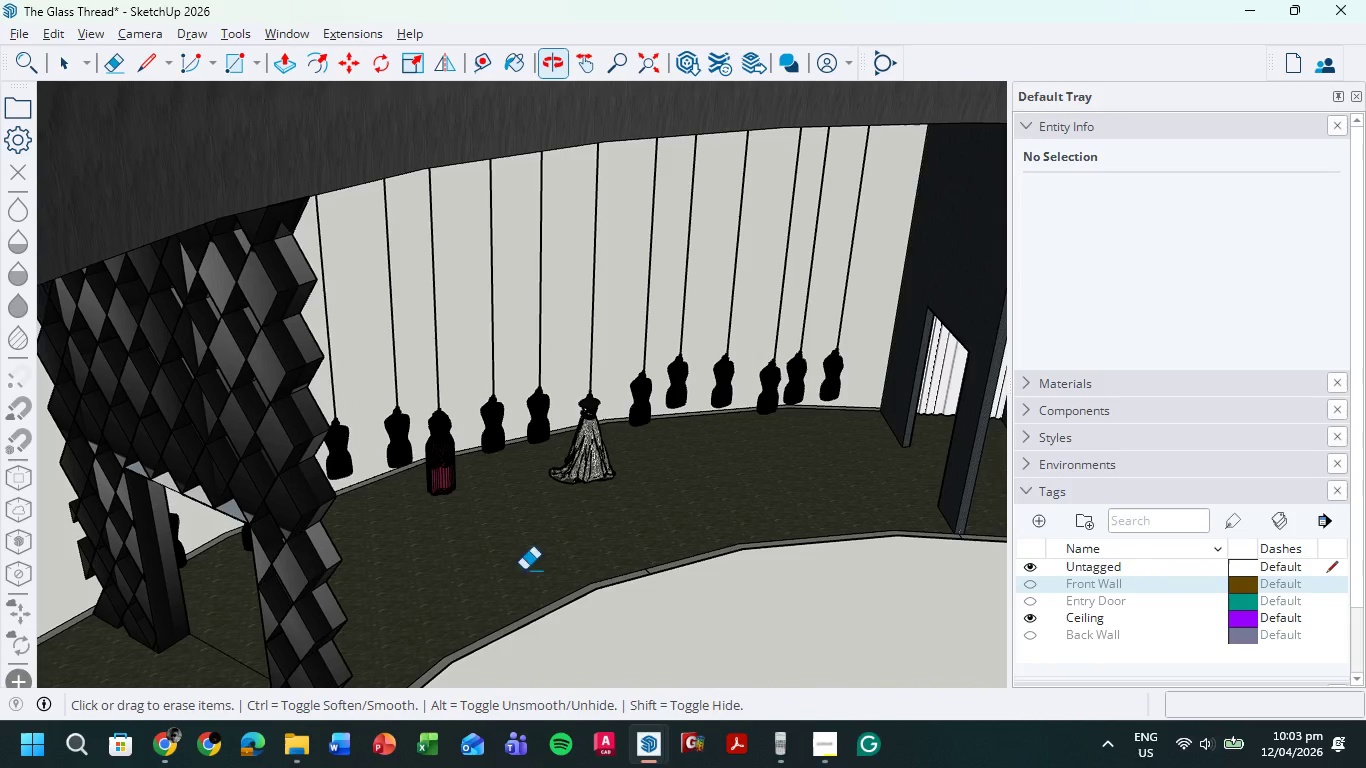 
left_click_drag(start_coordinate=[258, 625], to_coordinate=[198, 677])
 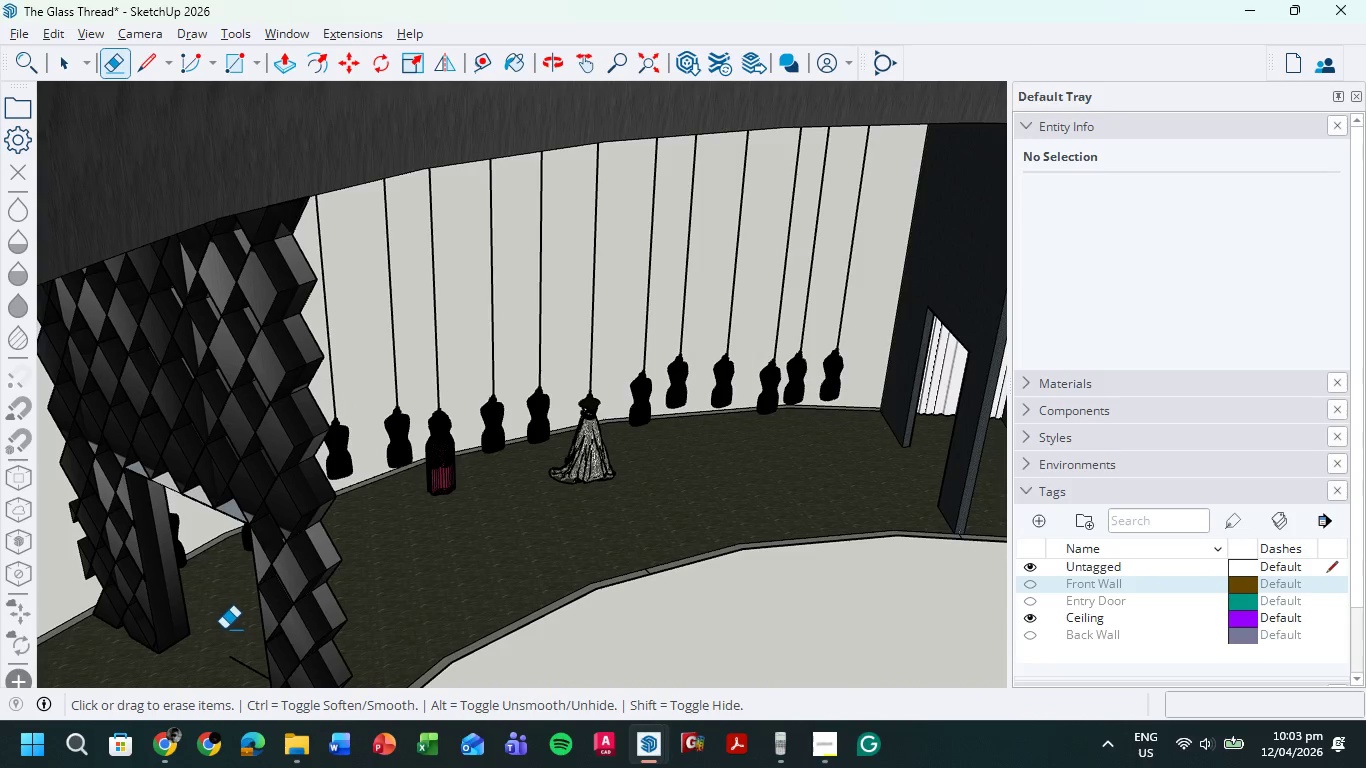 
left_click_drag(start_coordinate=[230, 634], to_coordinate=[236, 676])
 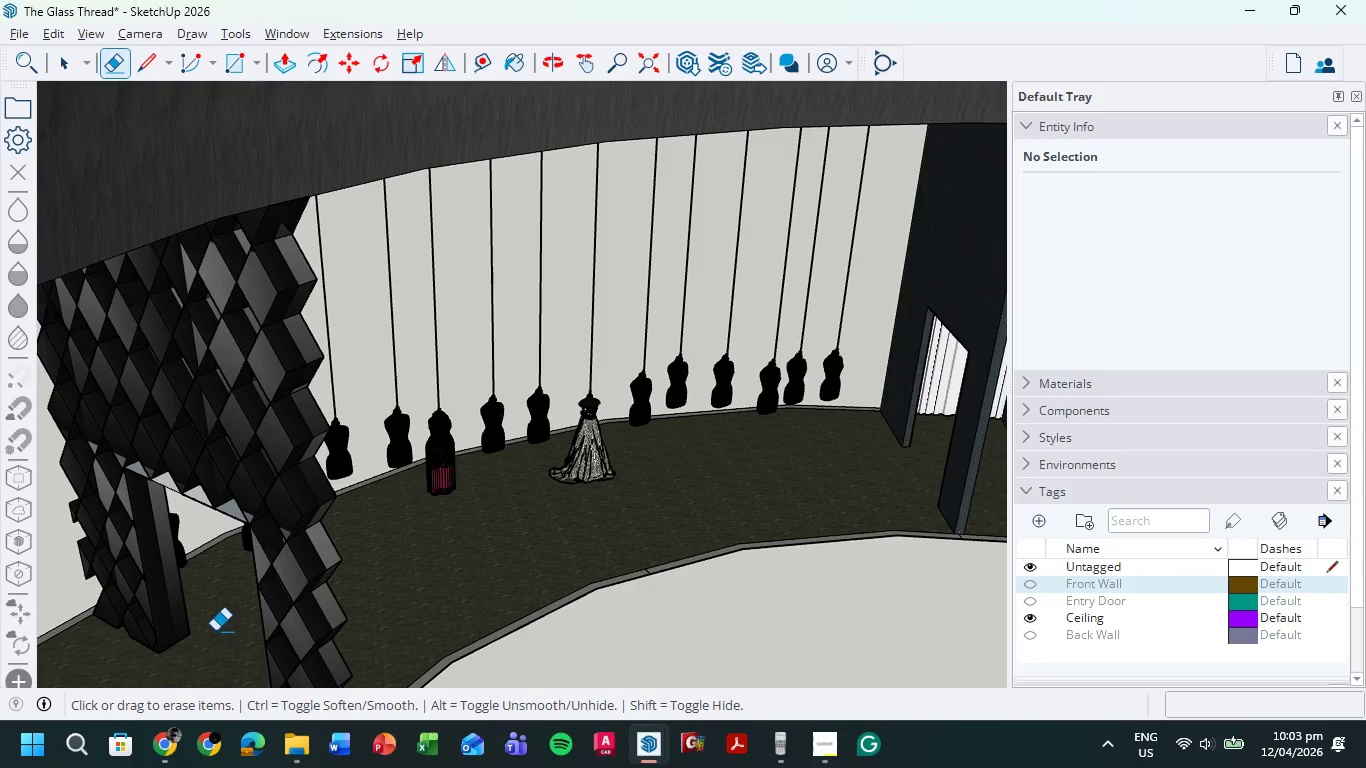 
scroll: coordinate [475, 622], scroll_direction: down, amount: 6.0
 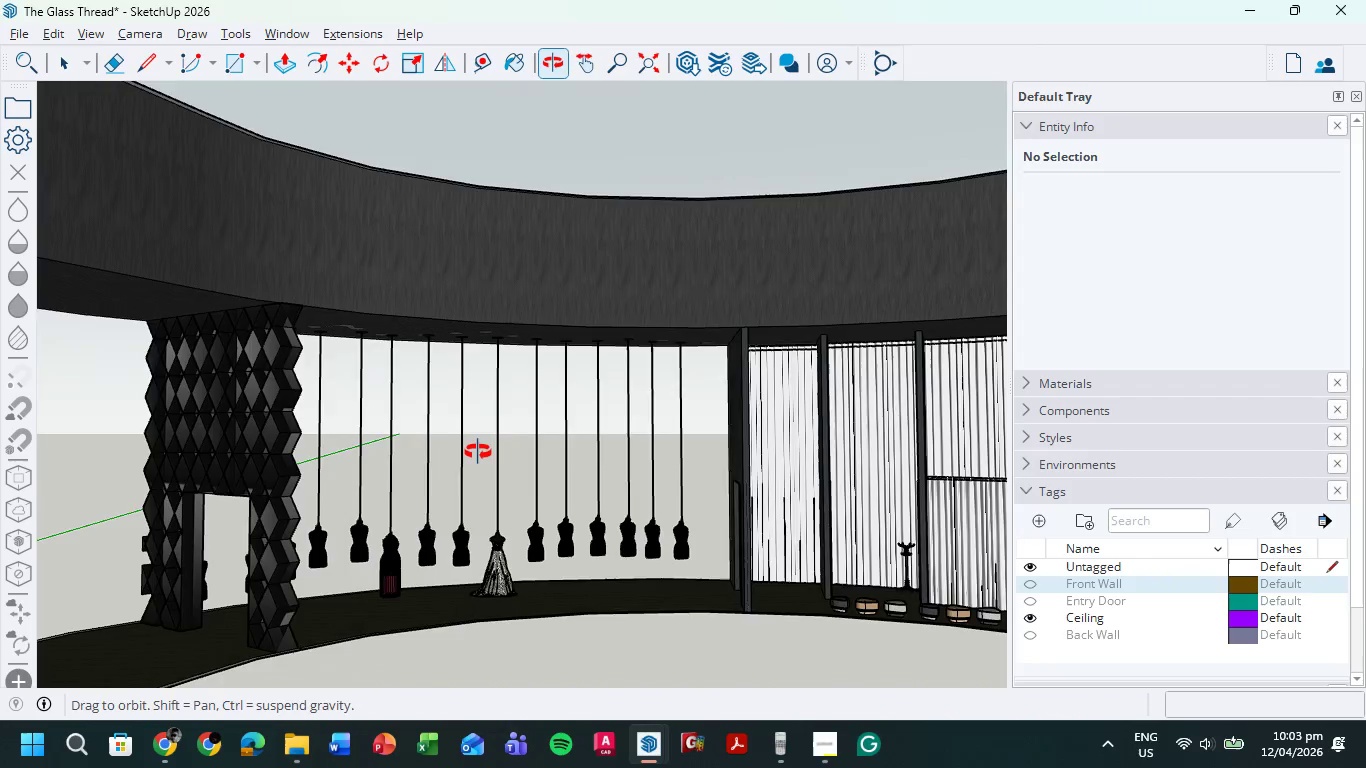 
scroll: coordinate [499, 605], scroll_direction: up, amount: 6.0
 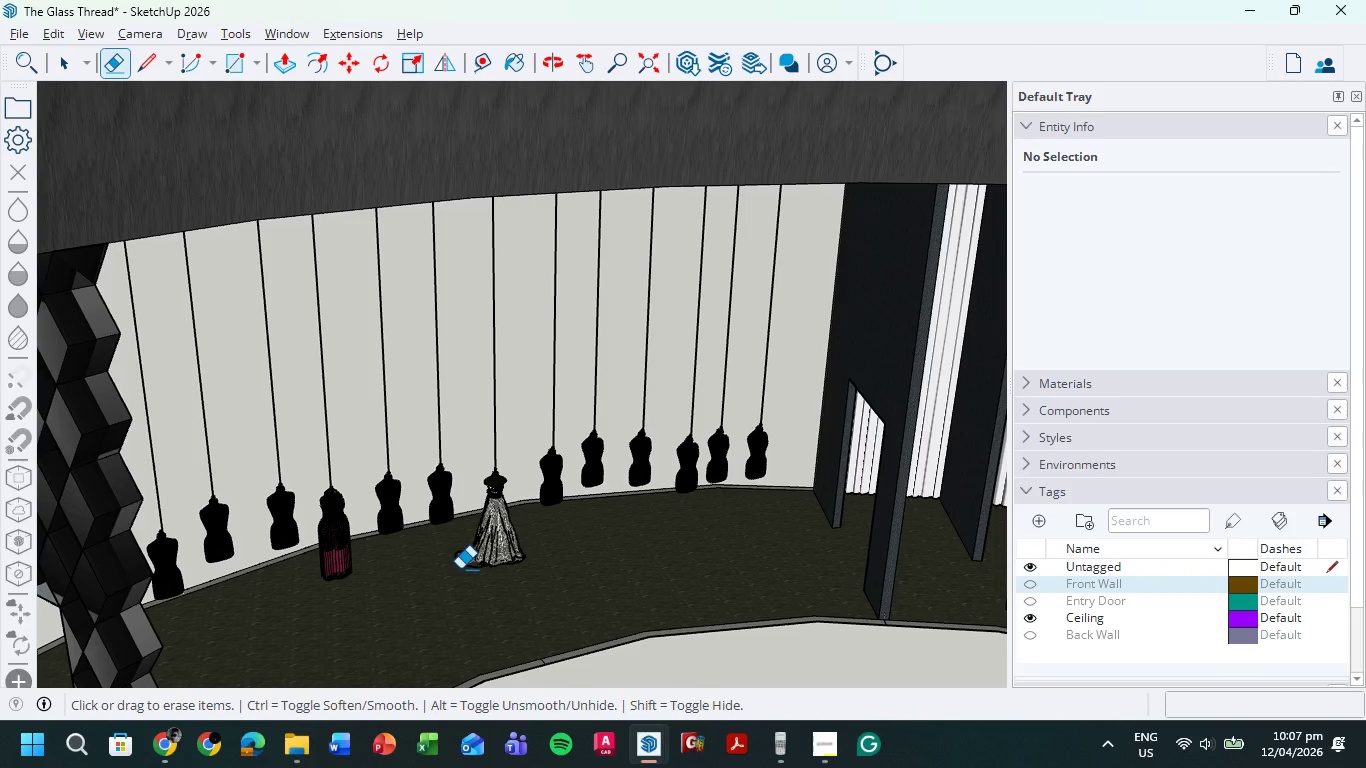 
wait(213.77)
 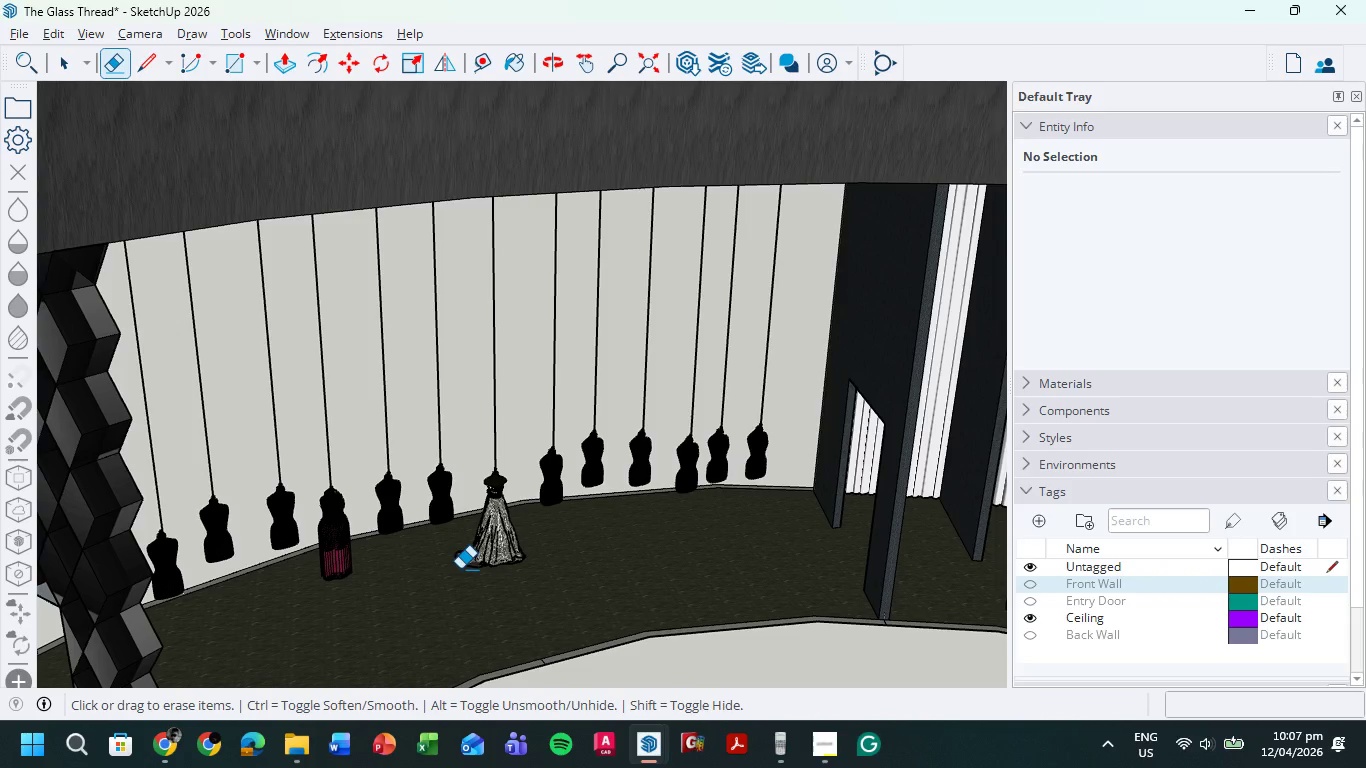 
scroll: coordinate [505, 565], scroll_direction: up, amount: 8.0
 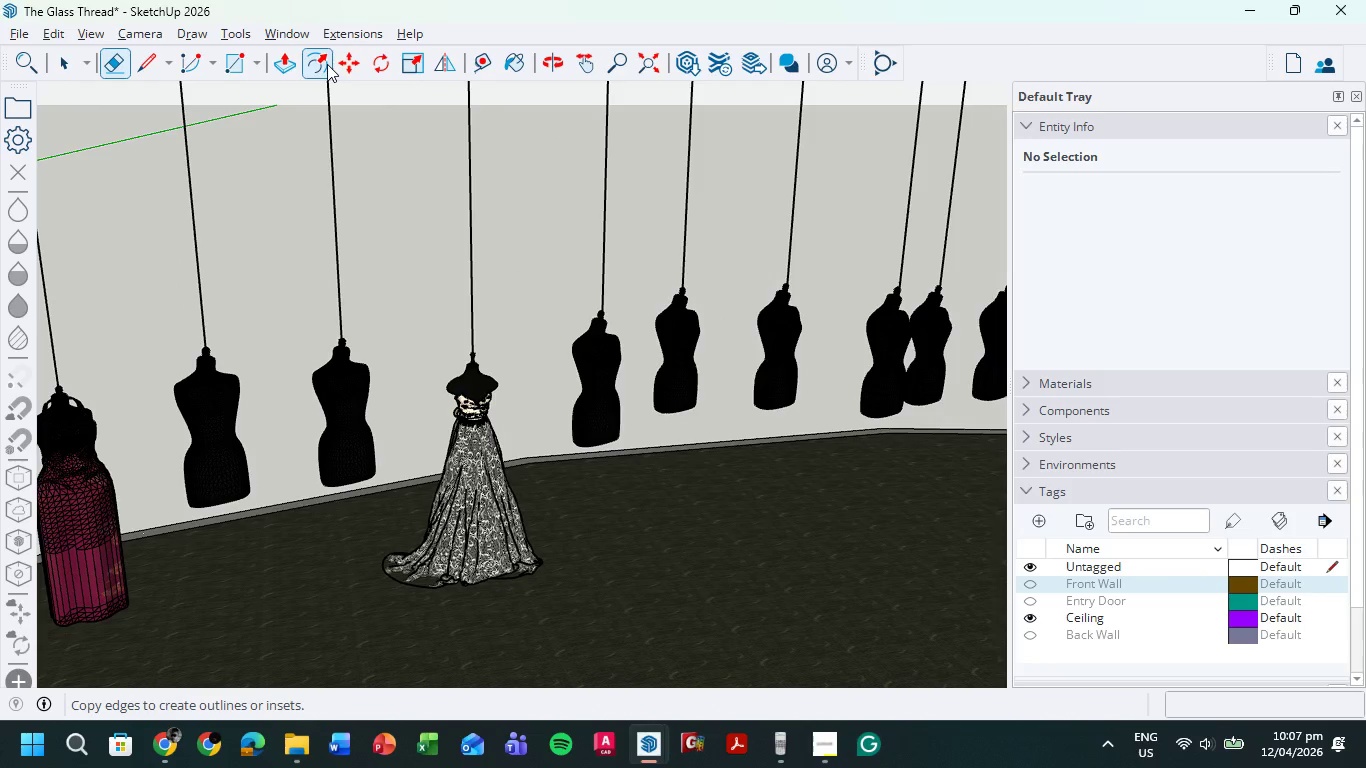 
left_click([339, 64])
 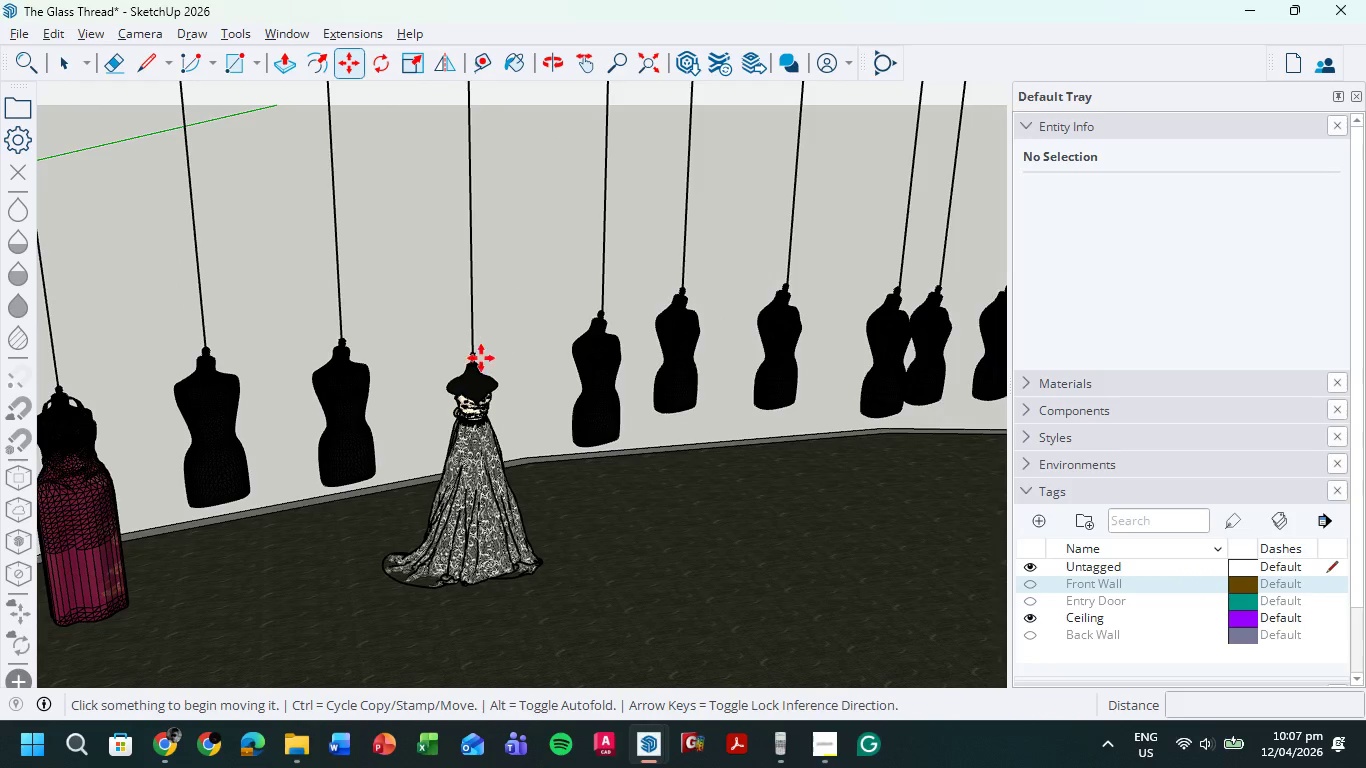 
scroll: coordinate [474, 352], scroll_direction: up, amount: 11.0
 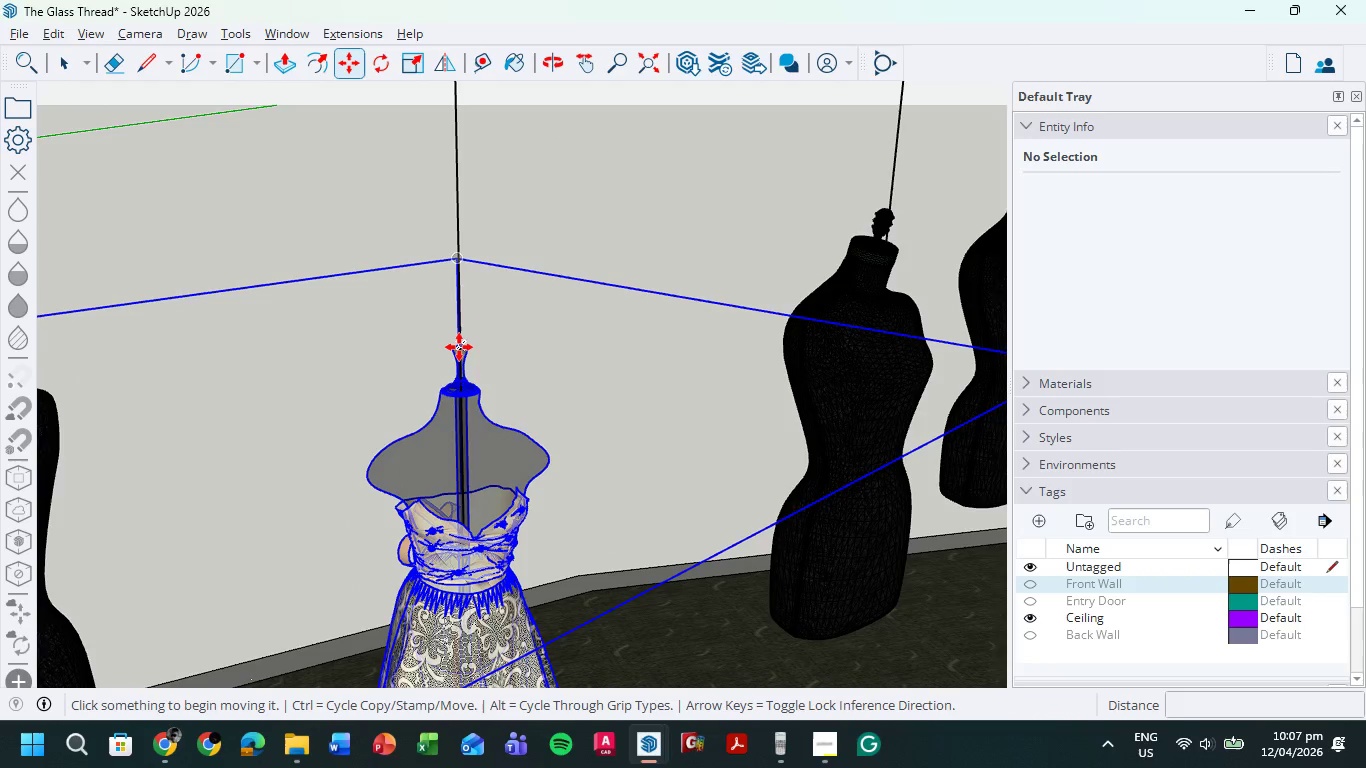 
left_click([459, 347])
 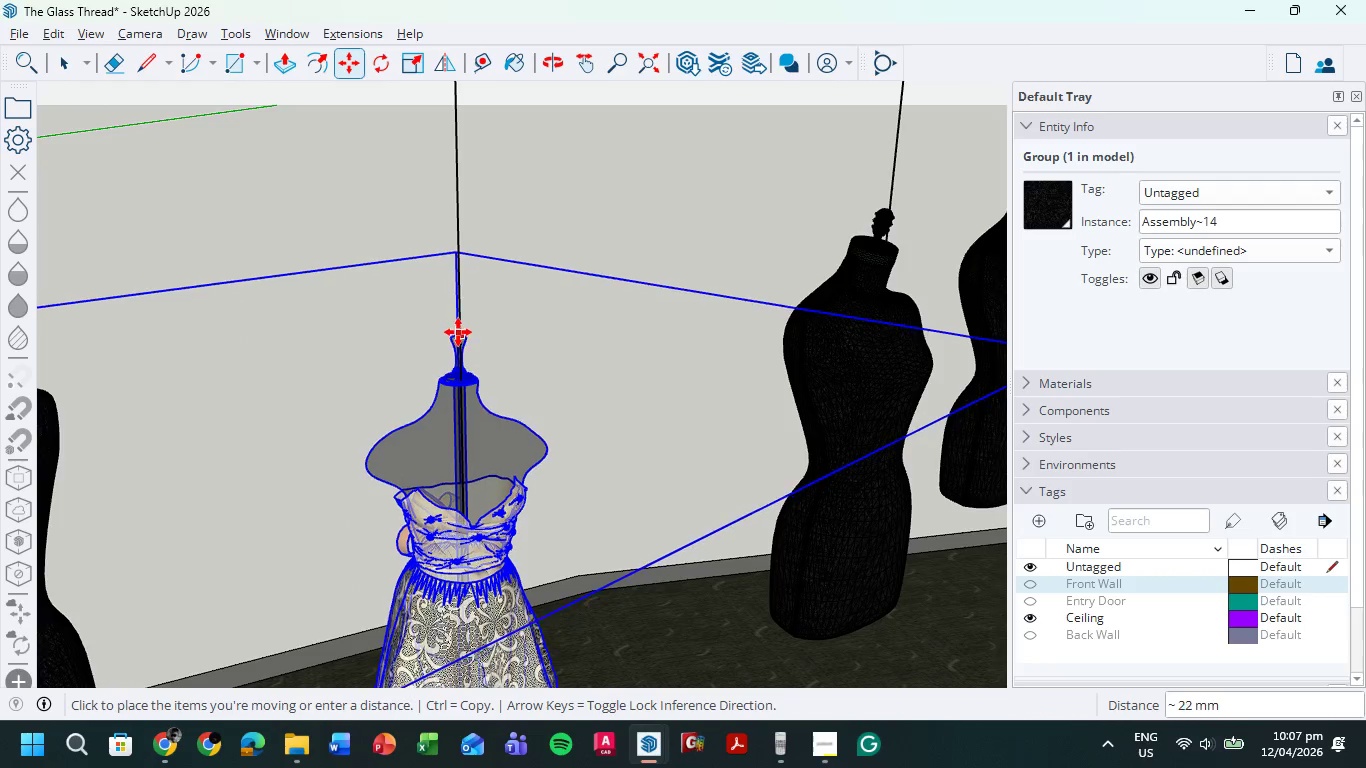 
left_click([458, 332])
 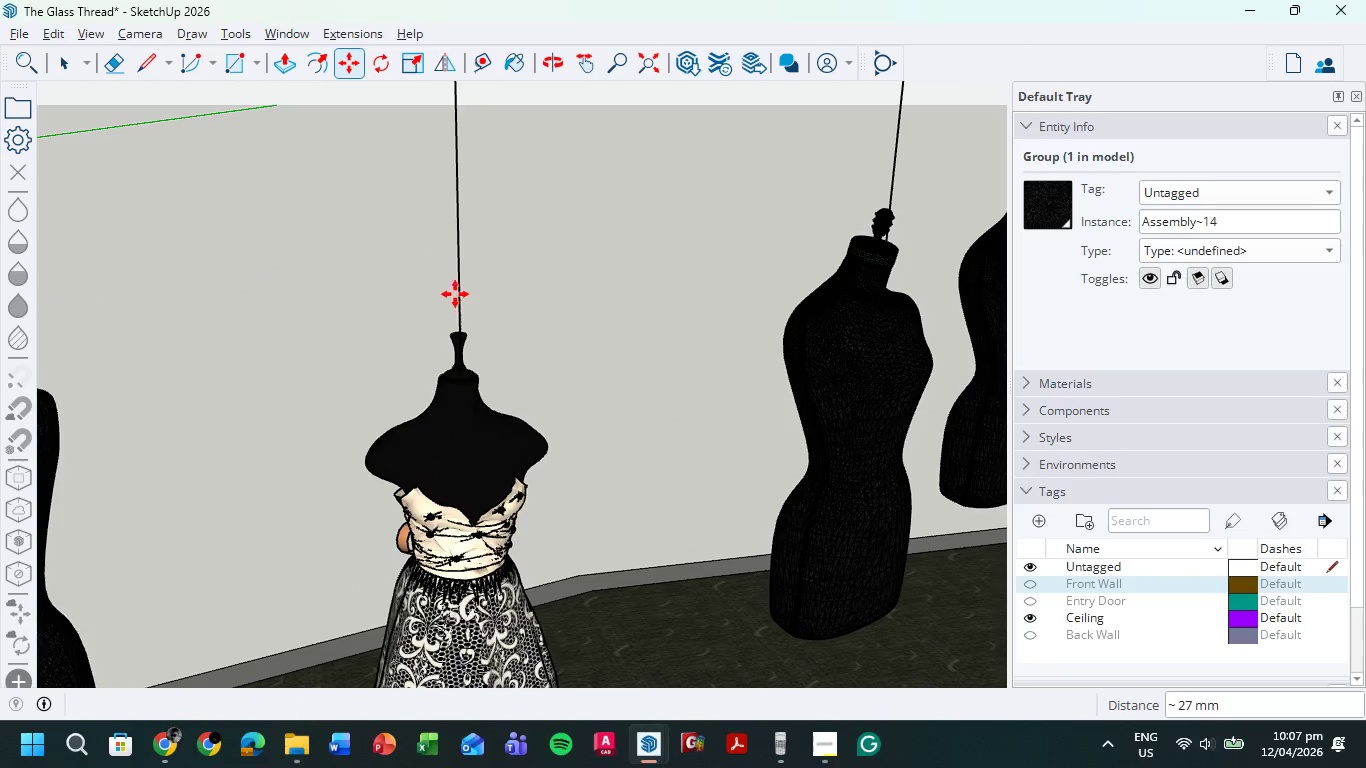 
scroll: coordinate [423, 383], scroll_direction: down, amount: 15.0
 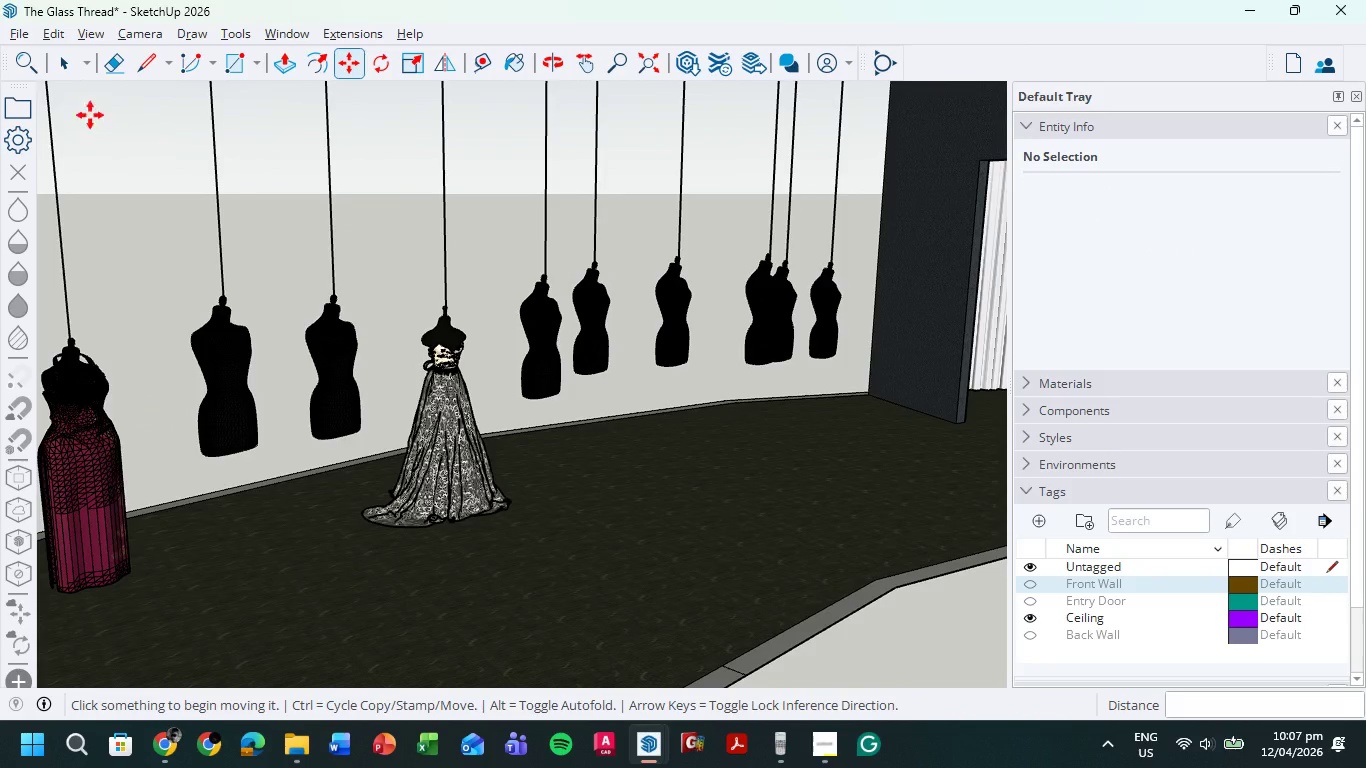 
double_click([143, 250])
 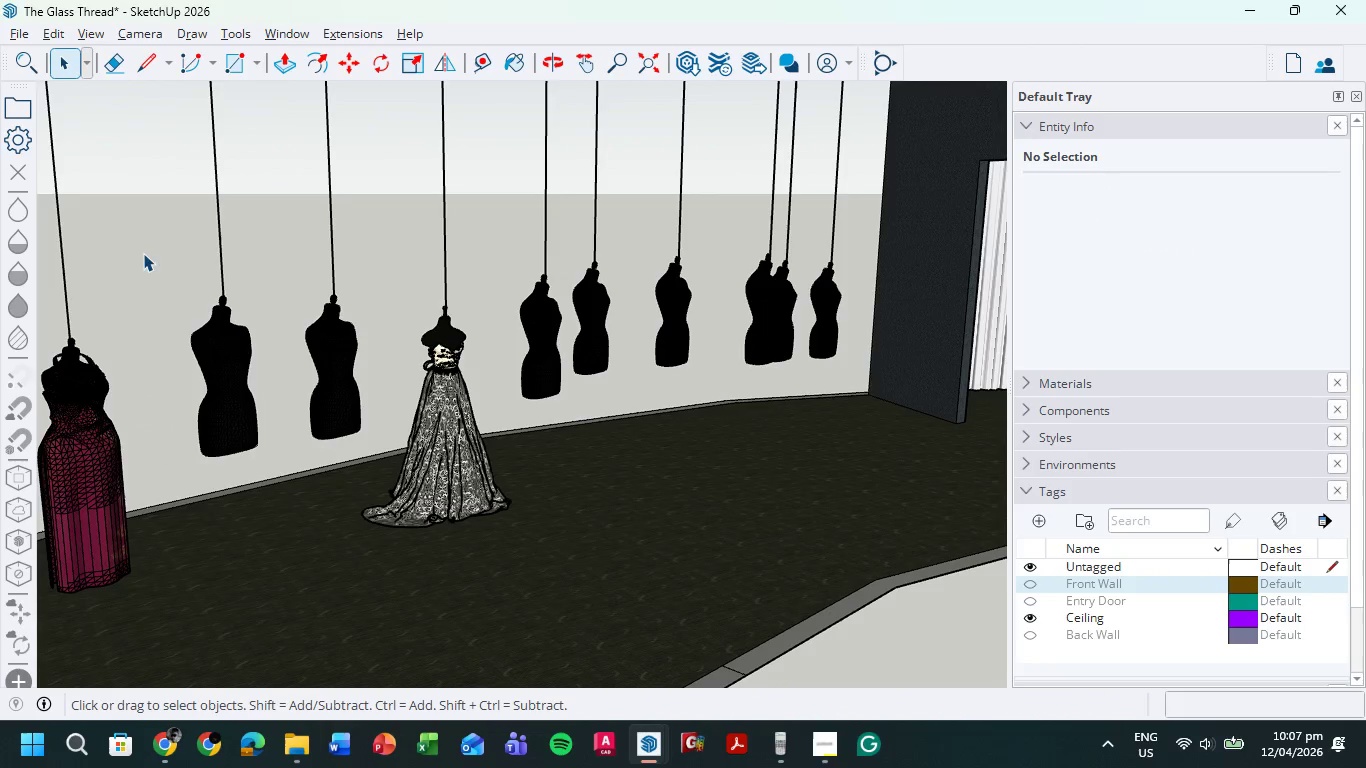 
triple_click([143, 253])
 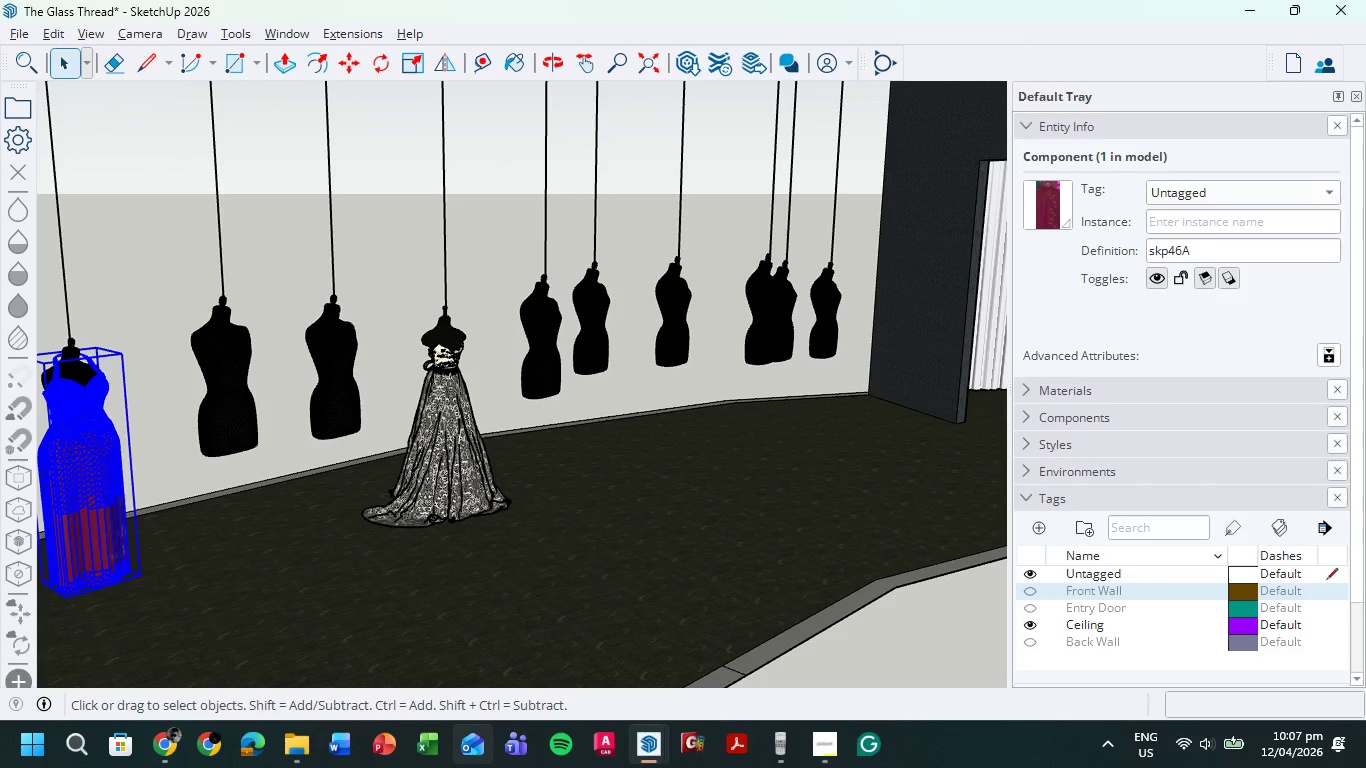 
wait(5.09)
 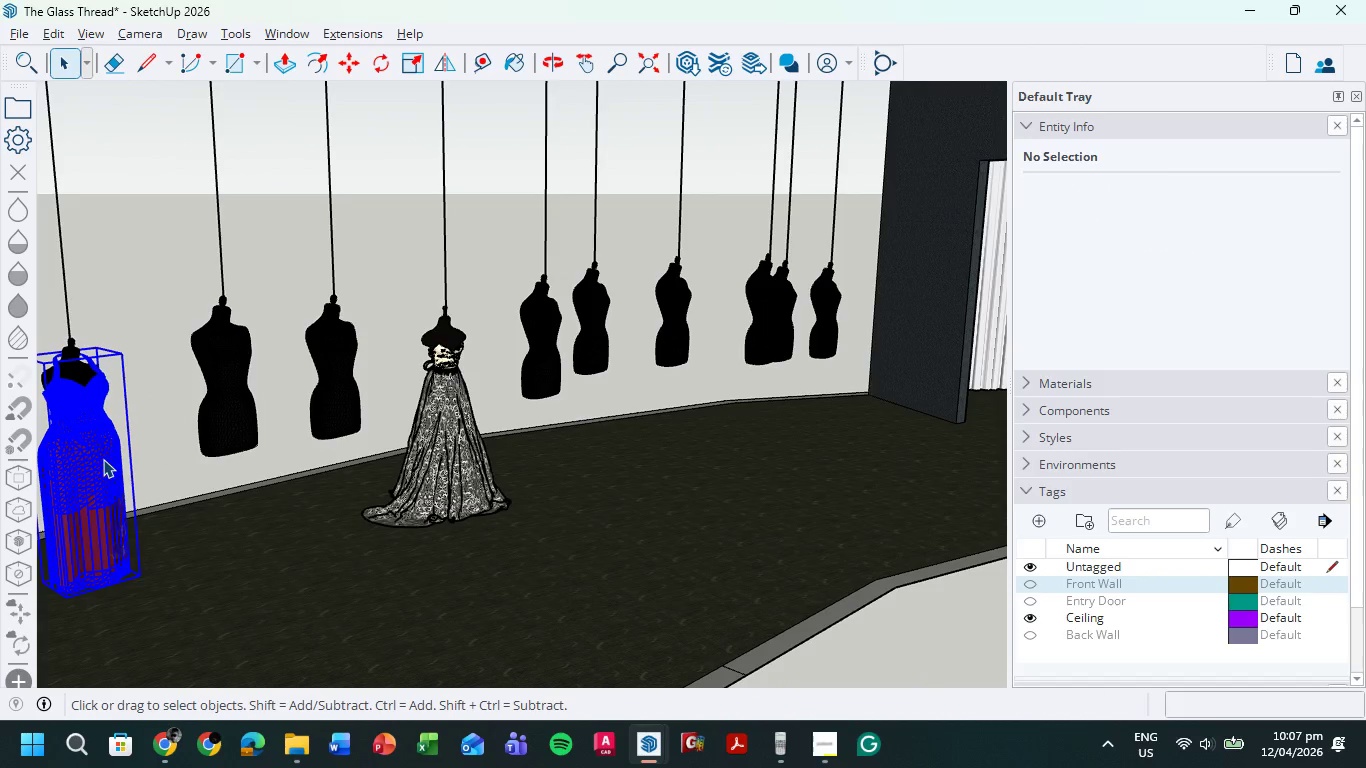 
key(Control+C)
 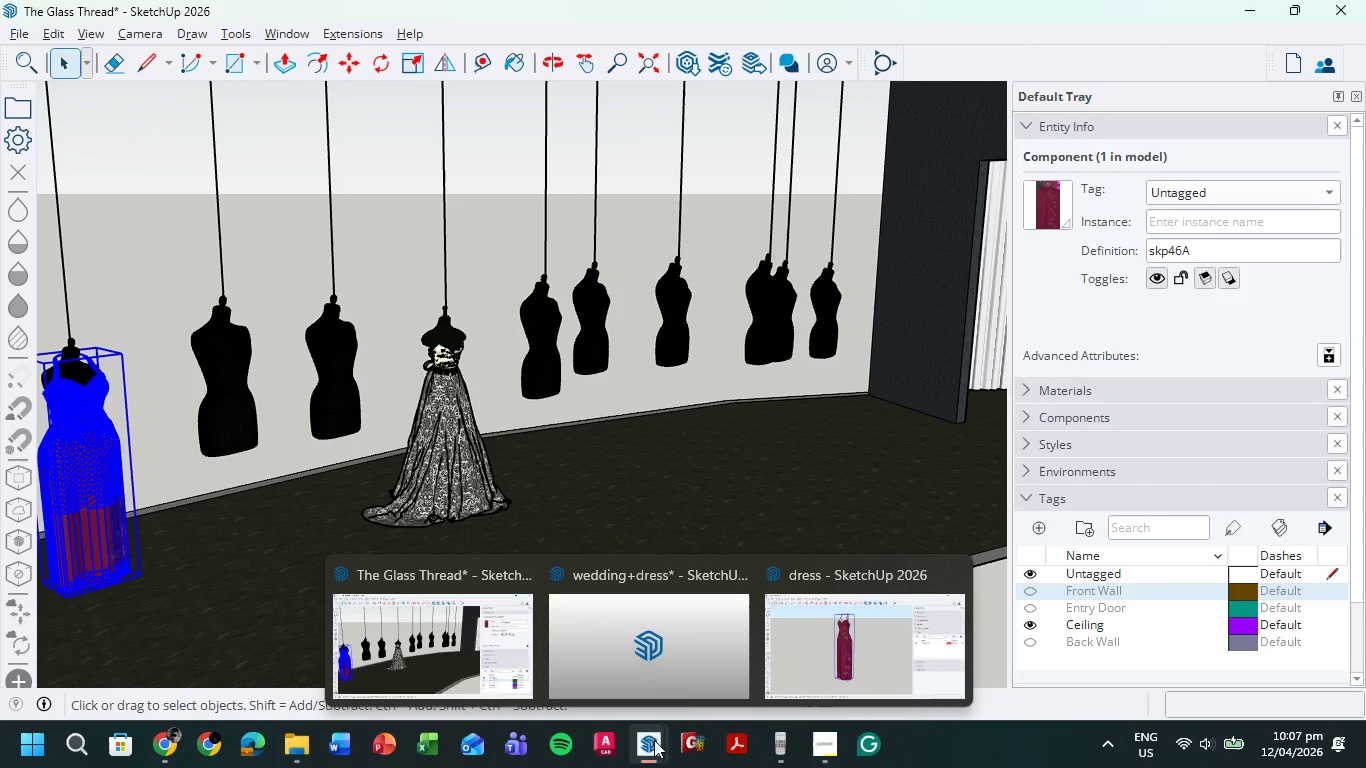 
left_click([846, 633])
 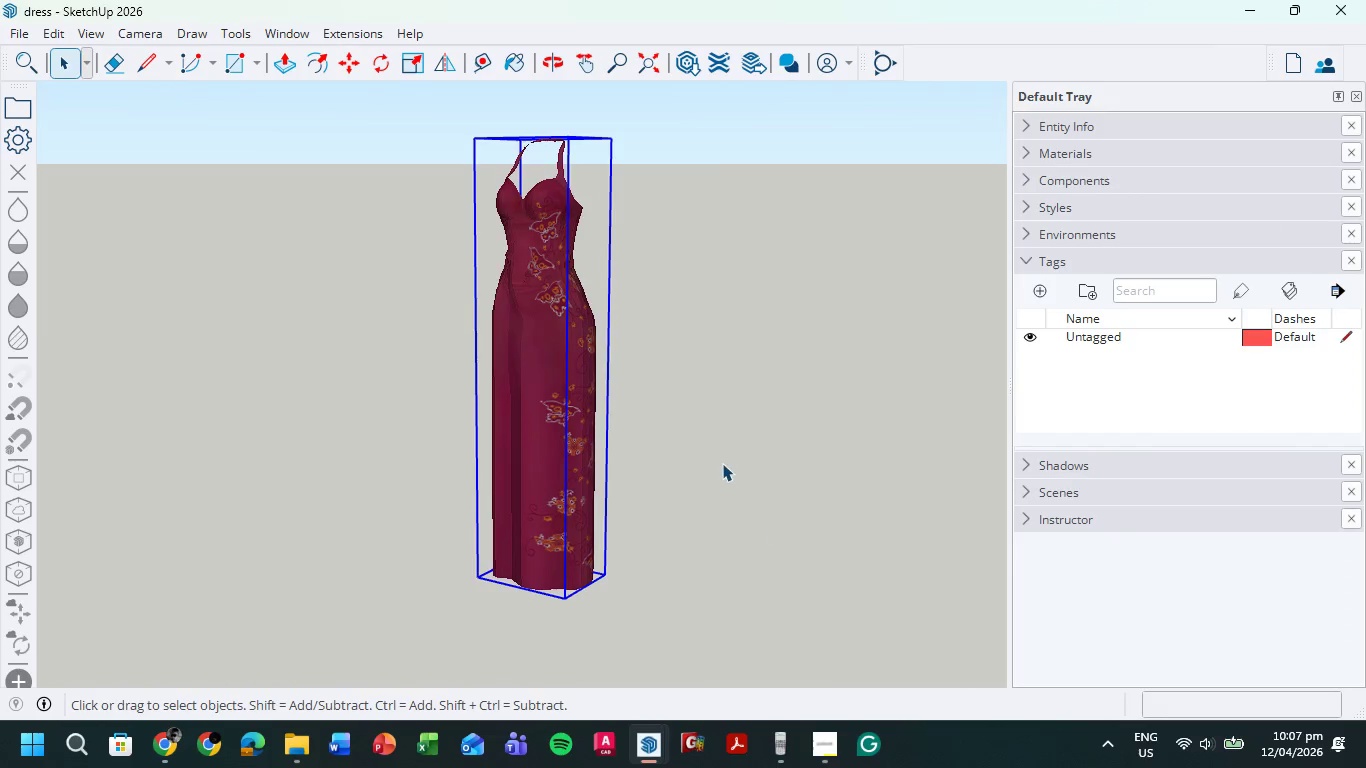 
key(Control+V)
 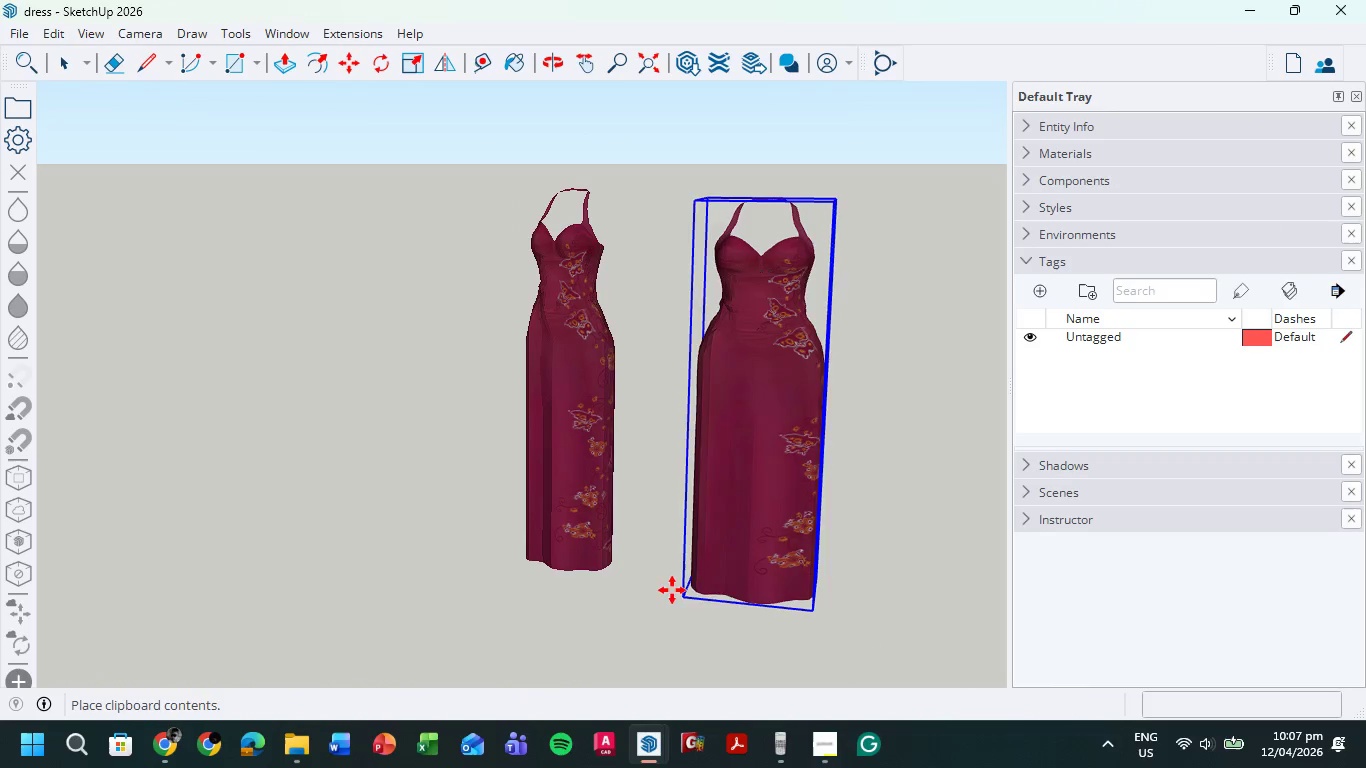 
scroll: coordinate [720, 464], scroll_direction: down, amount: 2.0
 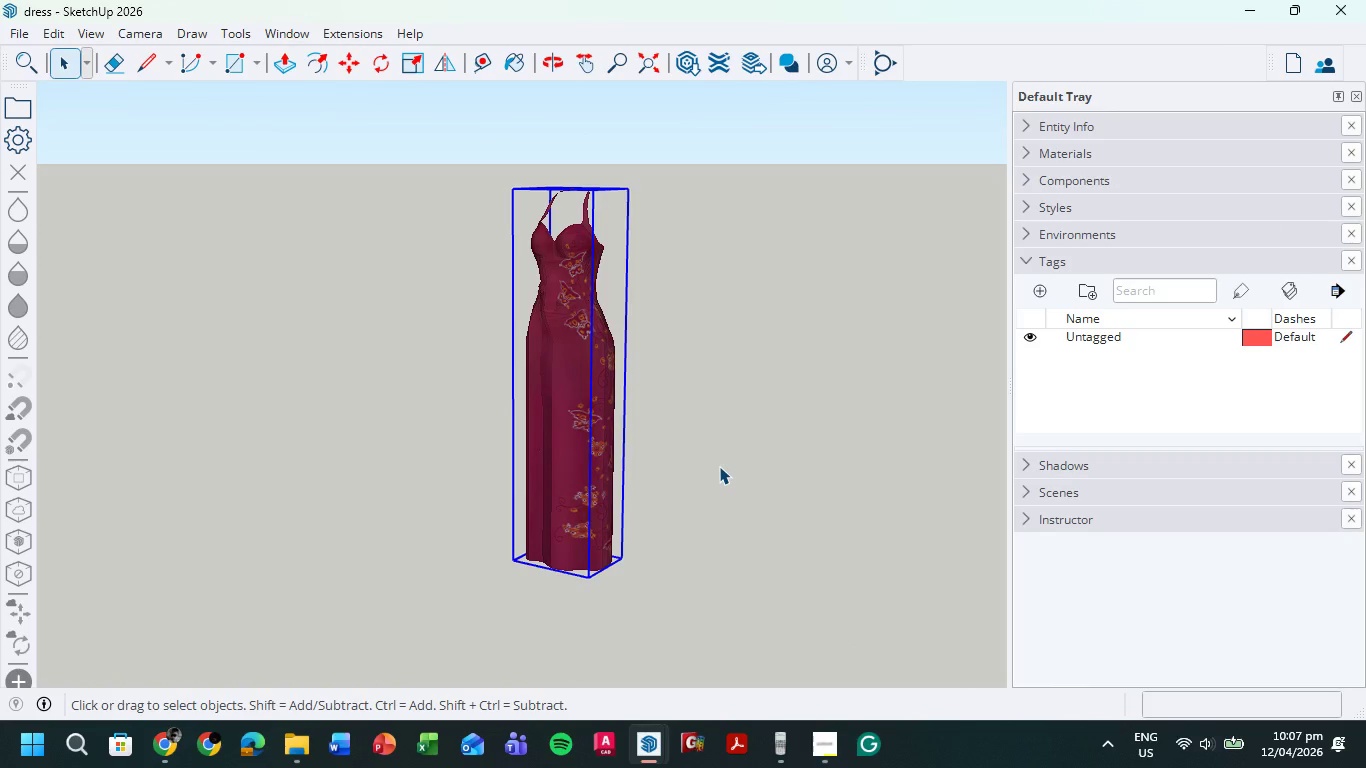 
left_click([661, 571])
 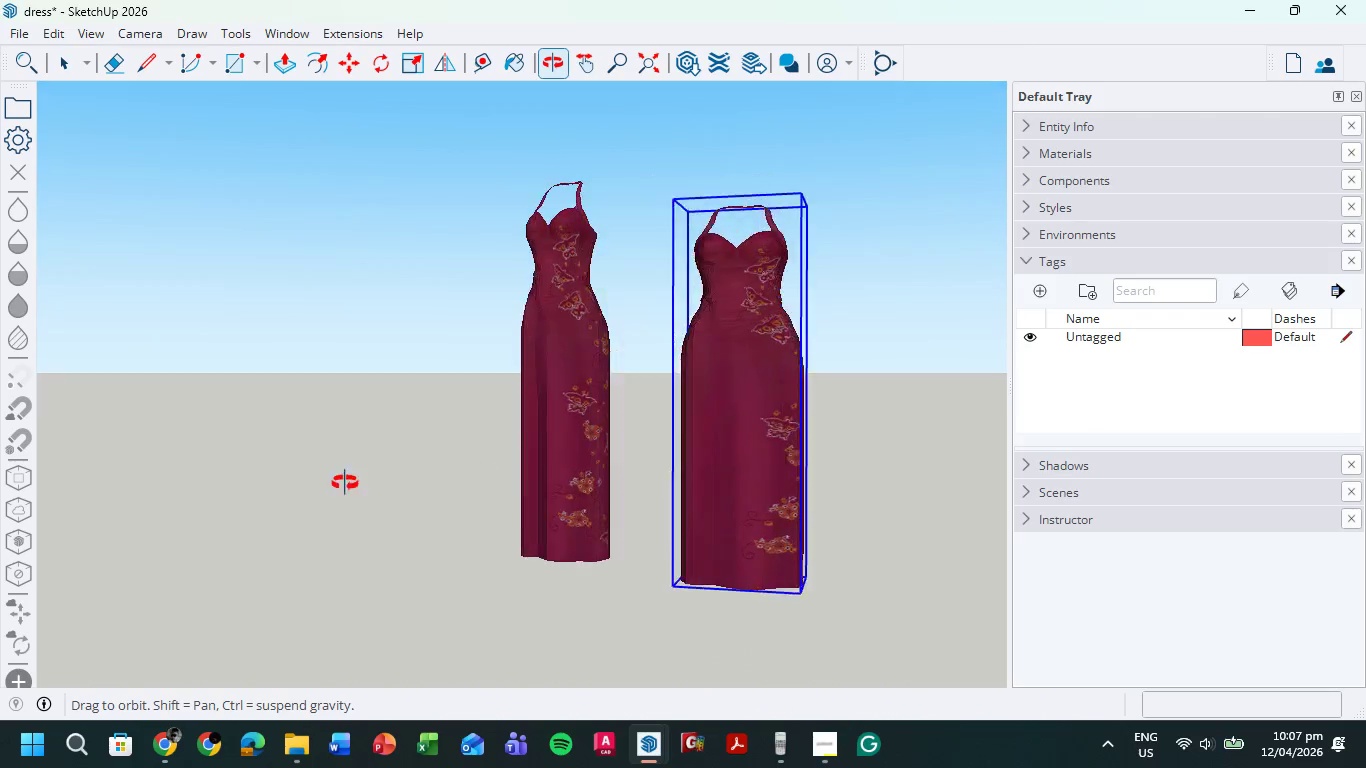 
wait(6.5)
 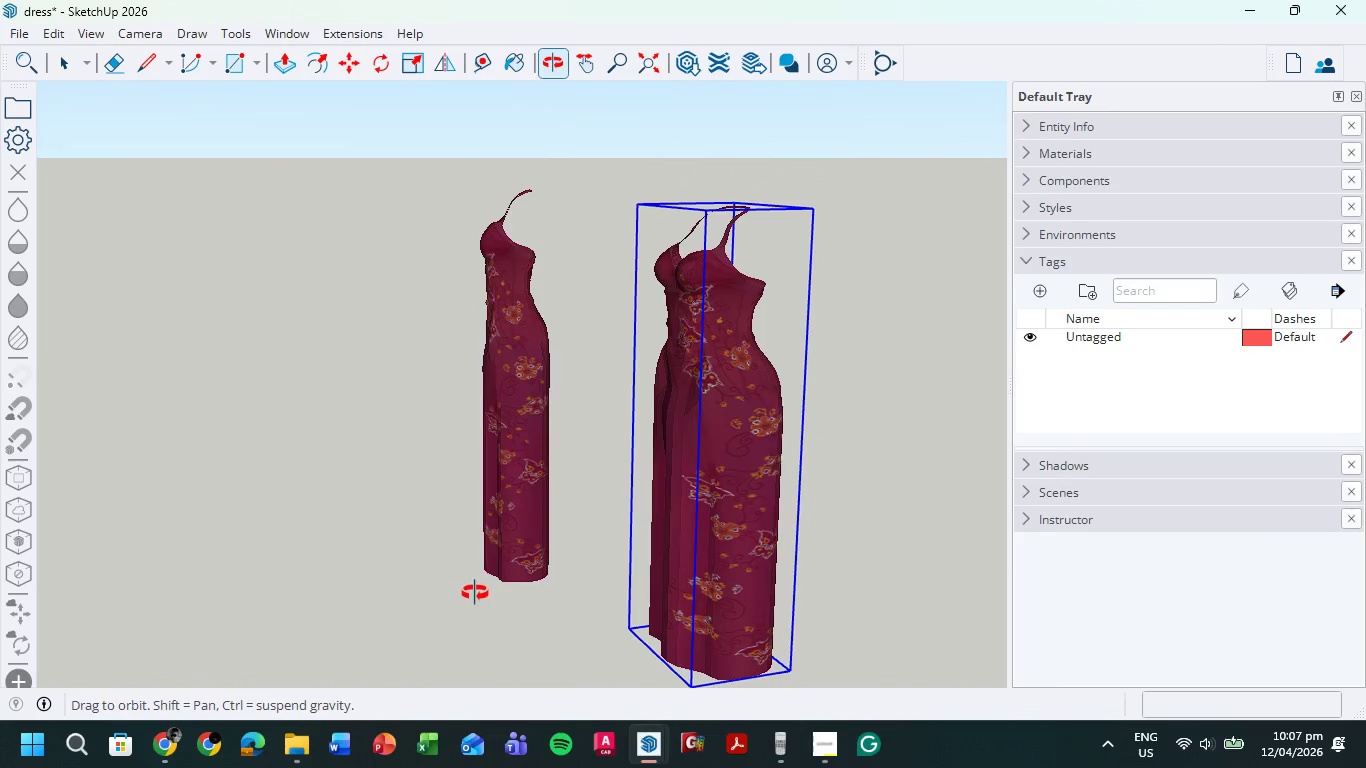 
scroll: coordinate [831, 236], scroll_direction: up, amount: 4.0
 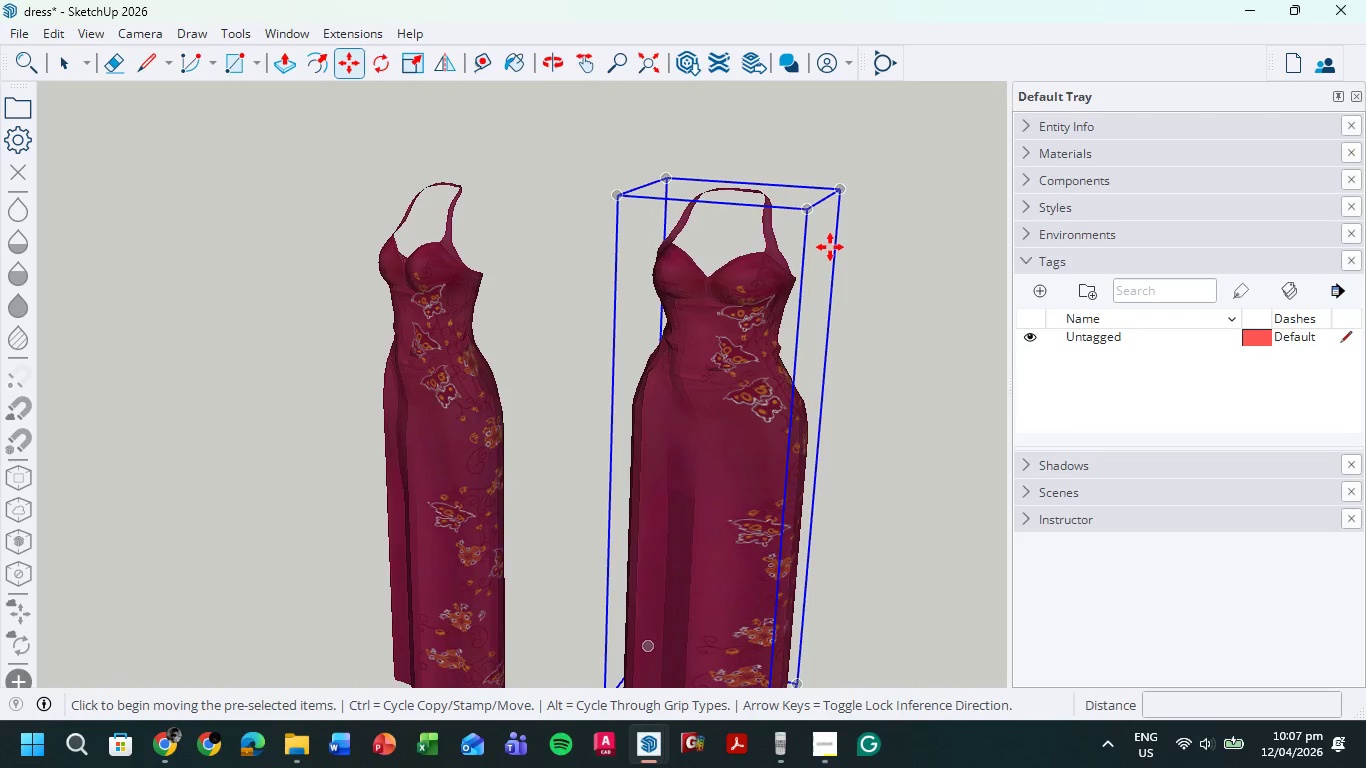 
left_click([1257, 6])
 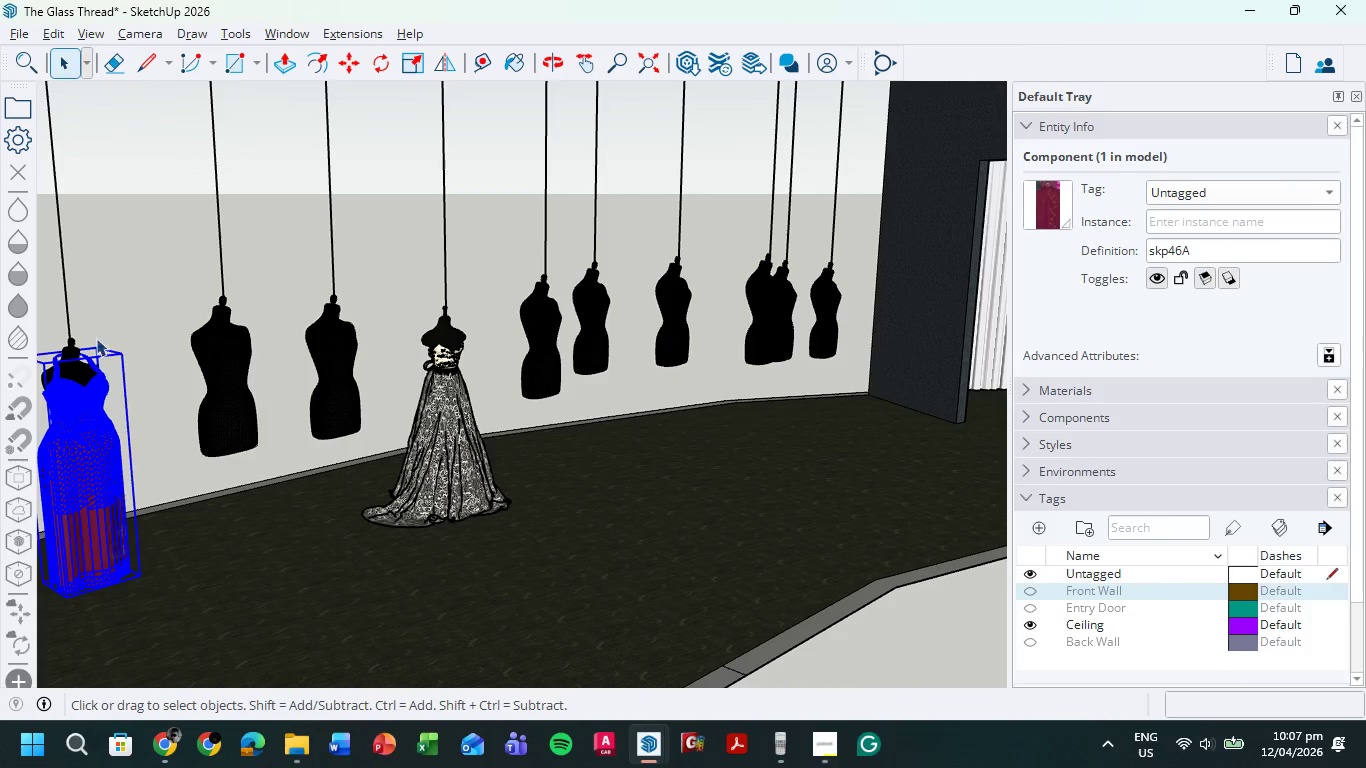 
scroll: coordinate [822, 251], scroll_direction: down, amount: 5.0
 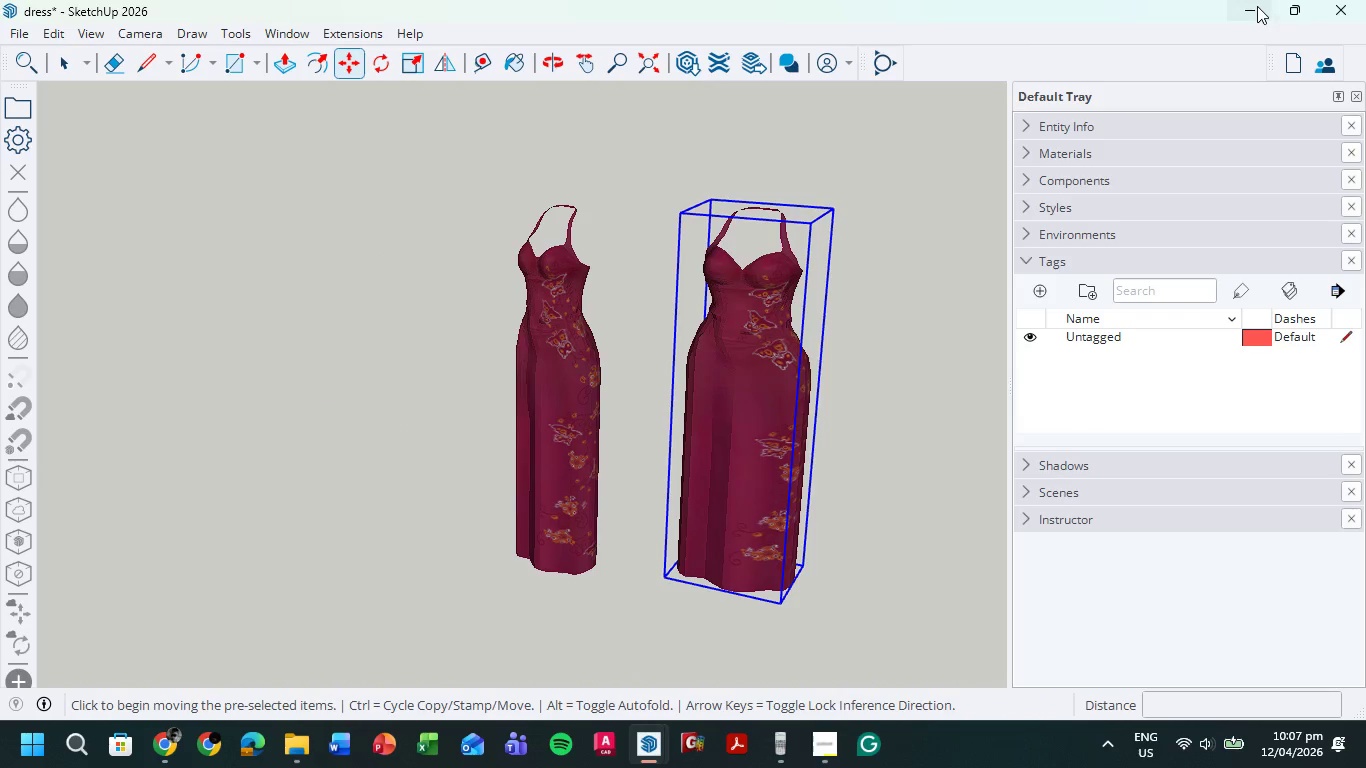 
double_click([137, 296])
 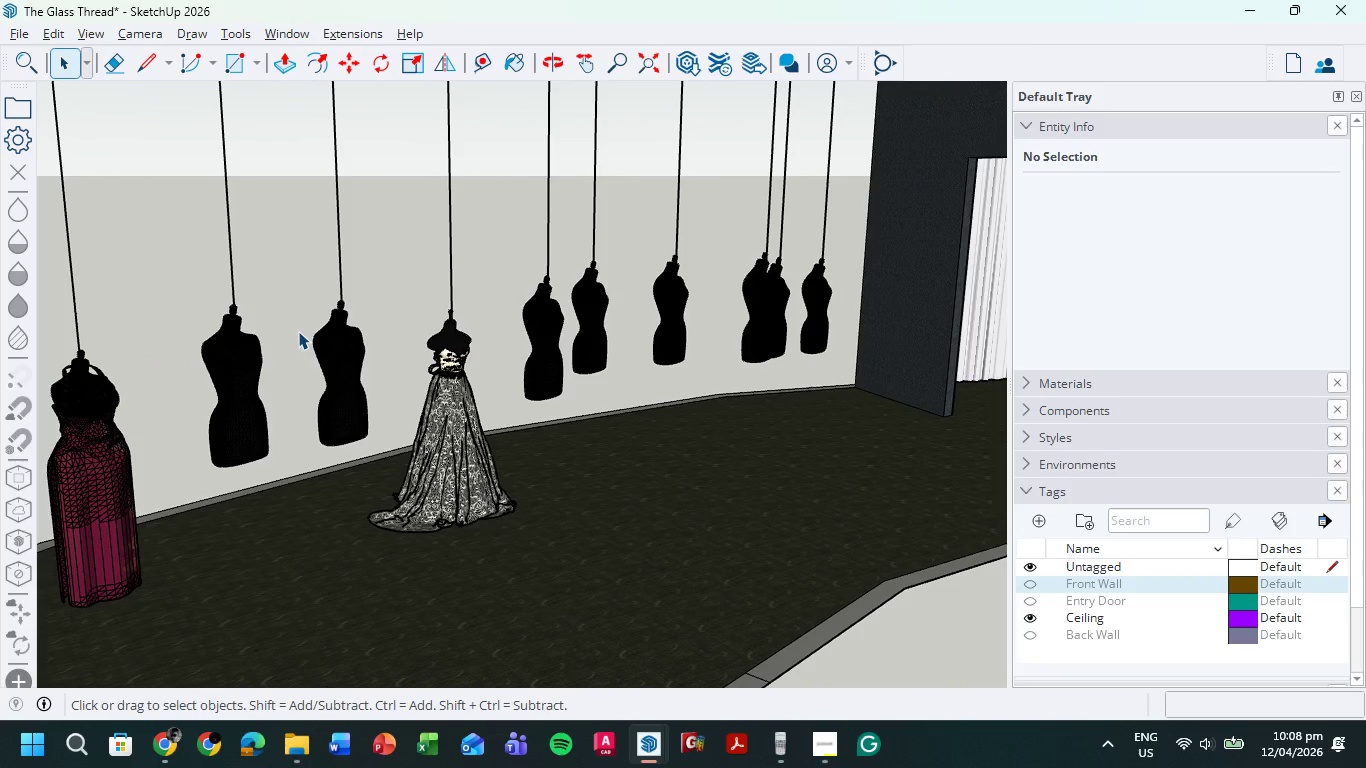 
wait(7.45)
 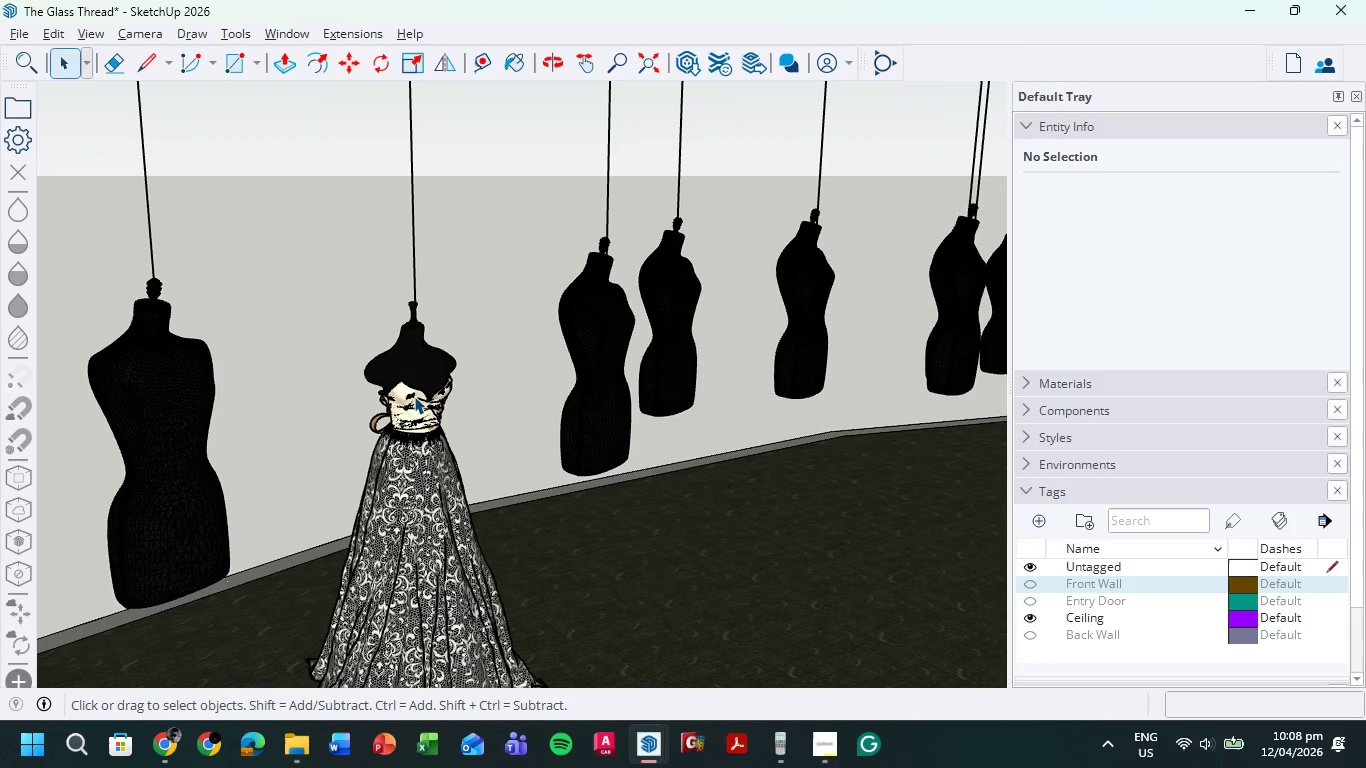 
left_click([418, 427])
 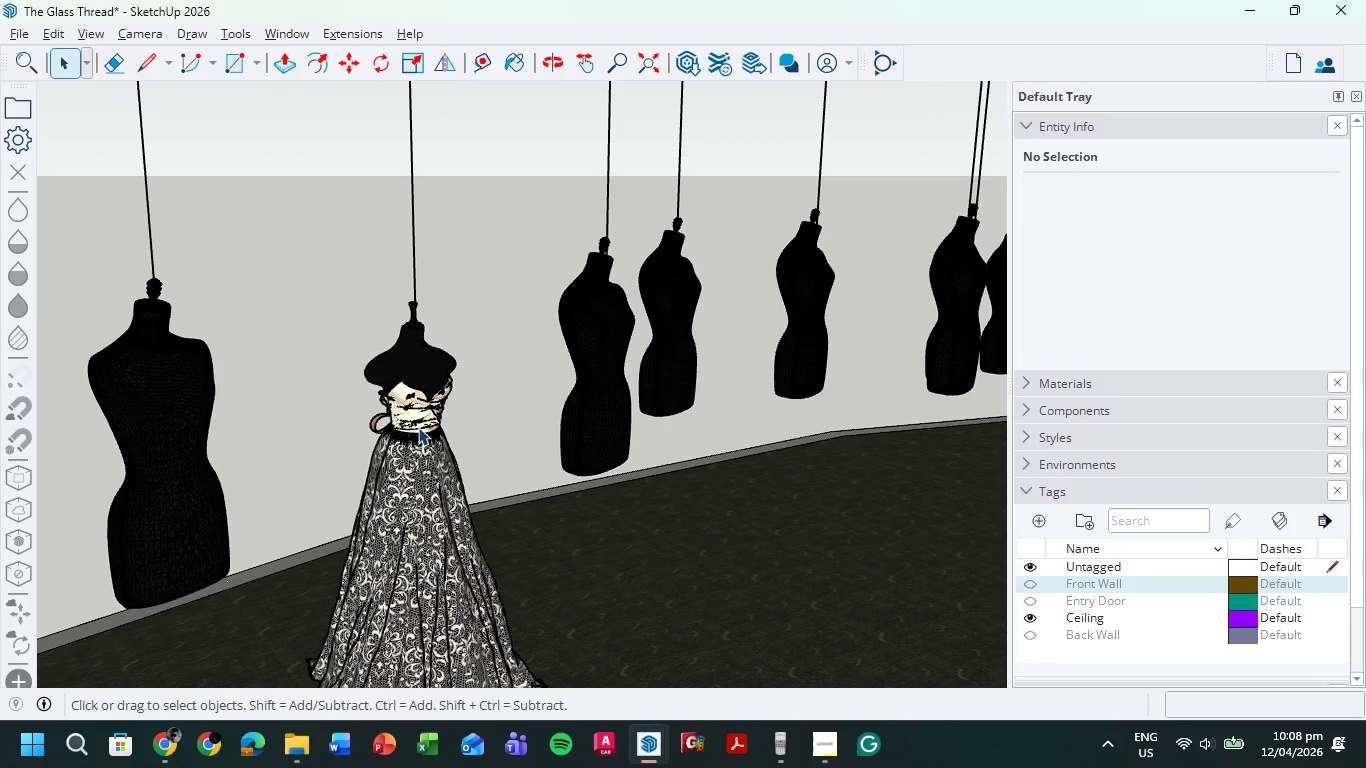 
double_click([418, 427])
 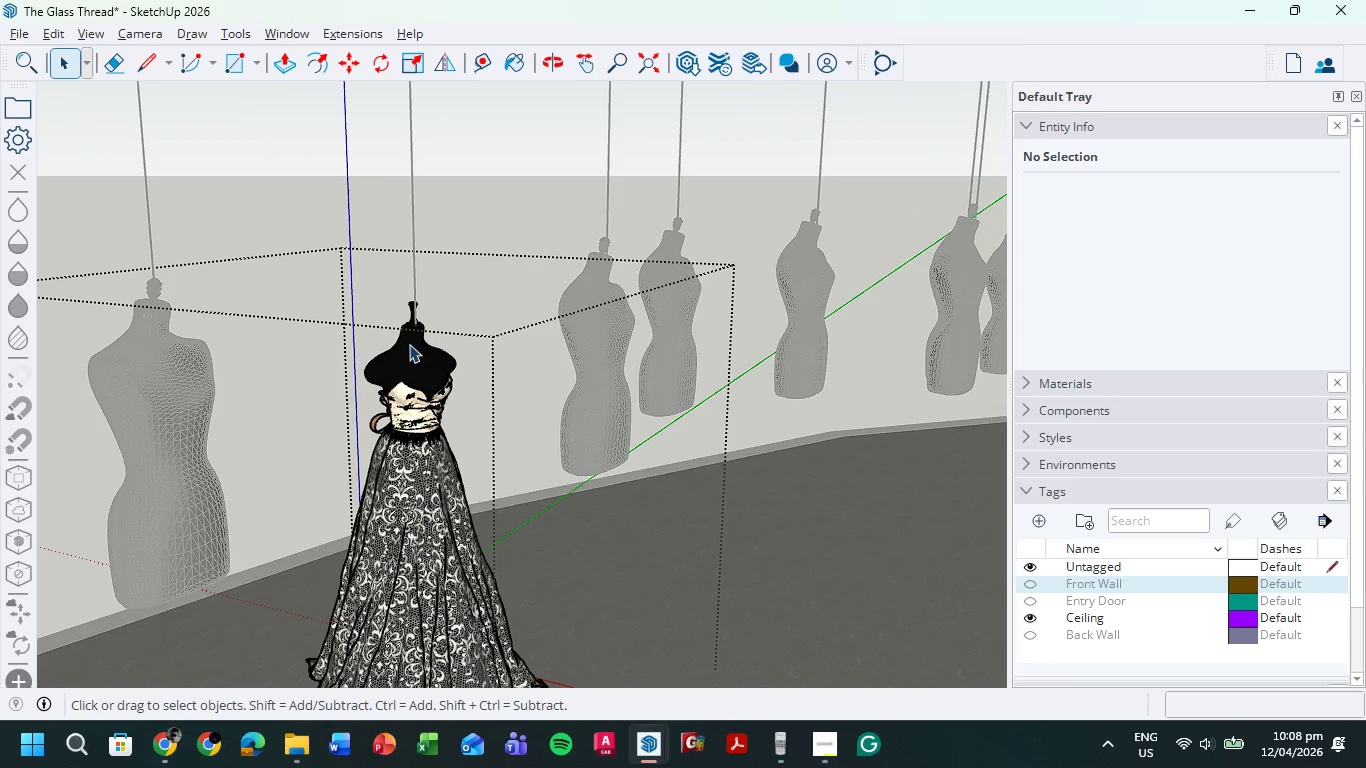 
scroll: coordinate [453, 336], scroll_direction: up, amount: 3.0
 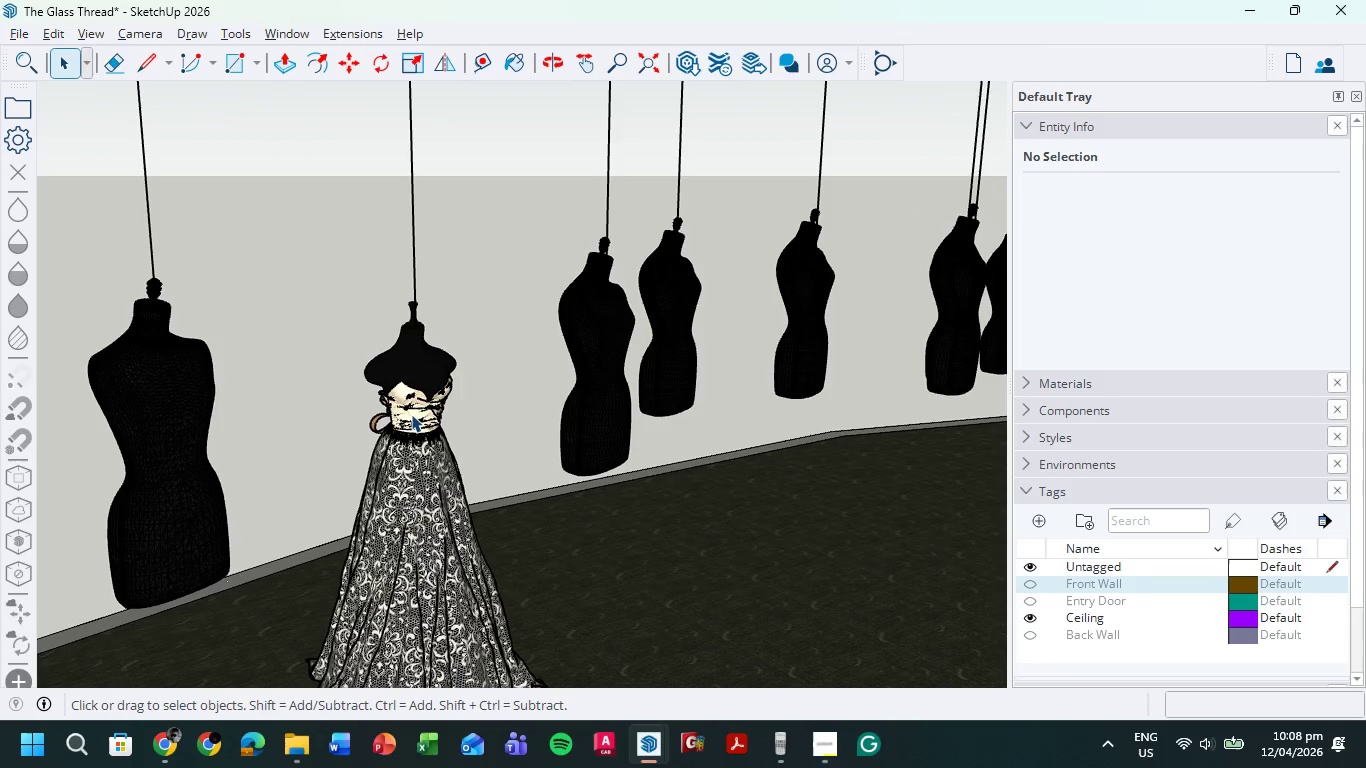 
left_click([410, 343])
 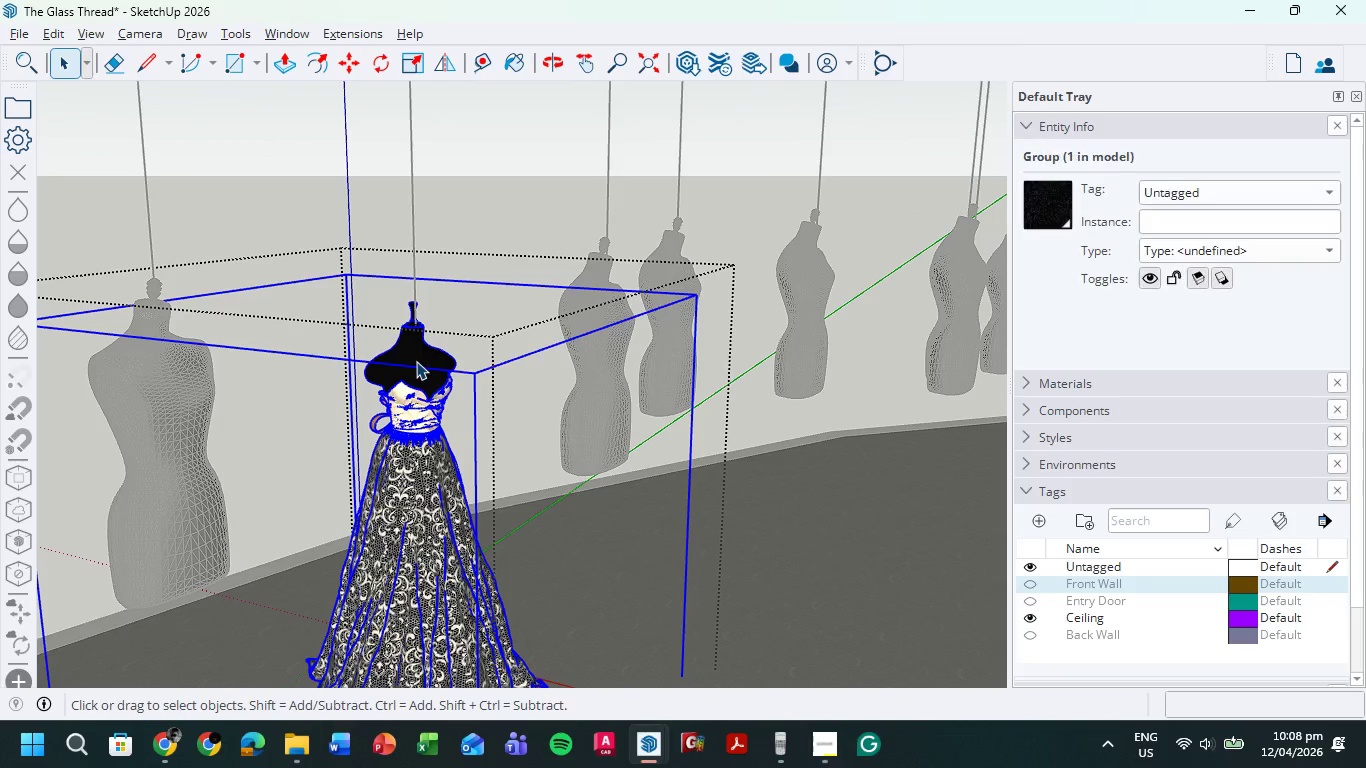 
double_click([416, 361])
 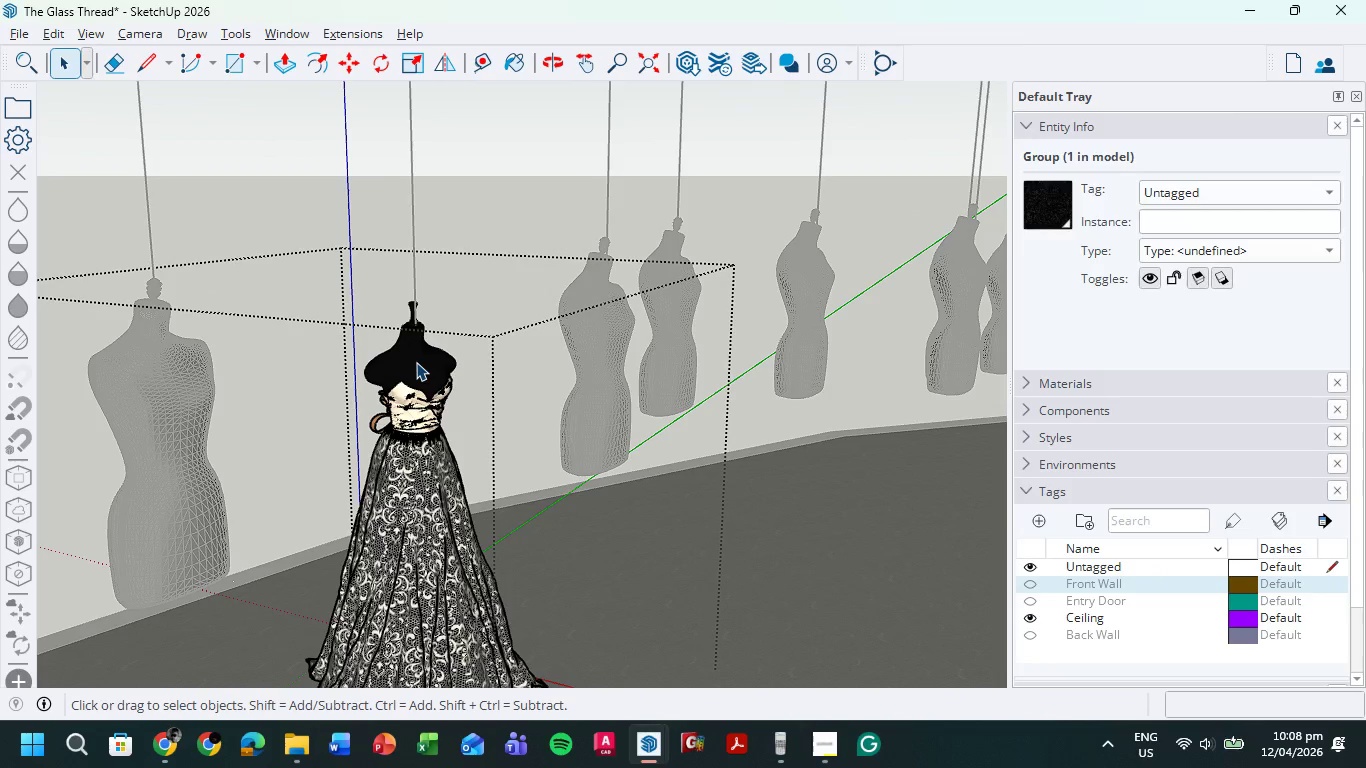 
left_click([416, 362])
 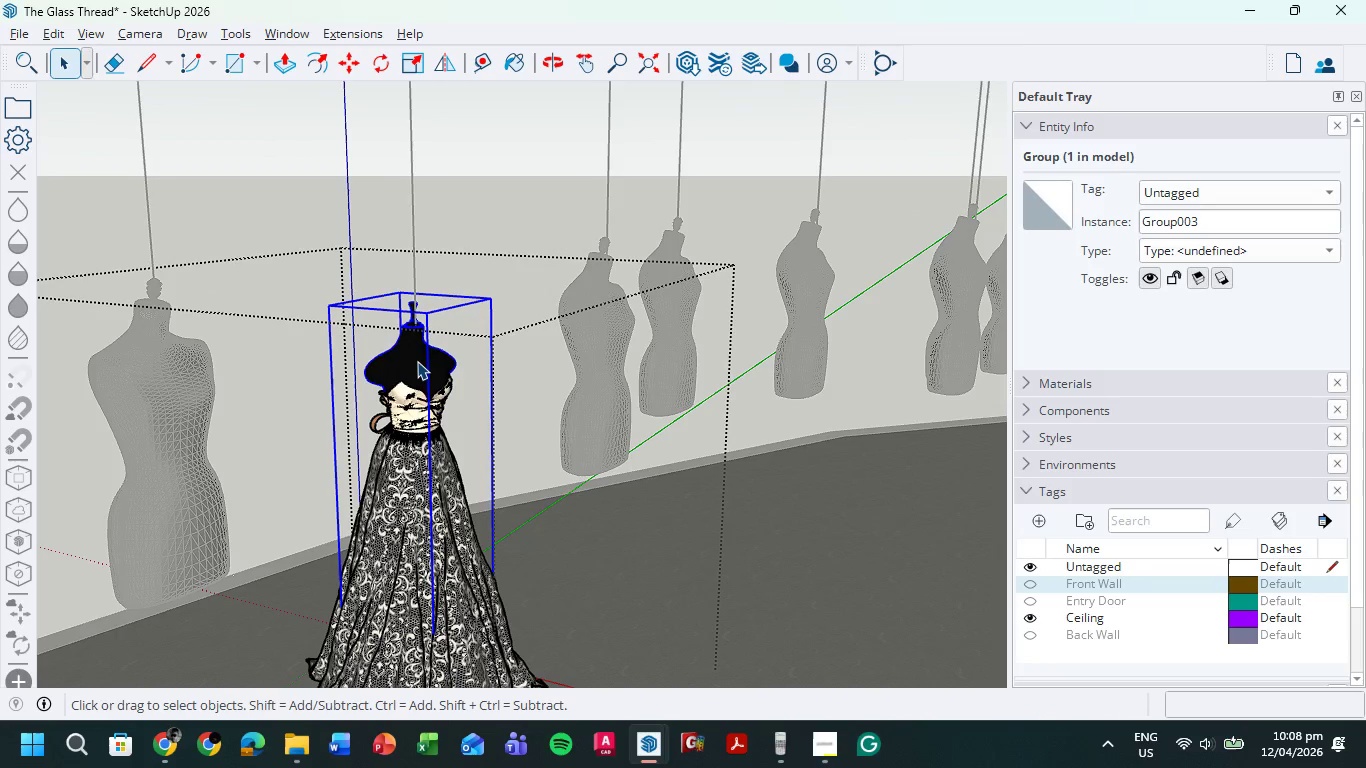 
key(Control+C)
 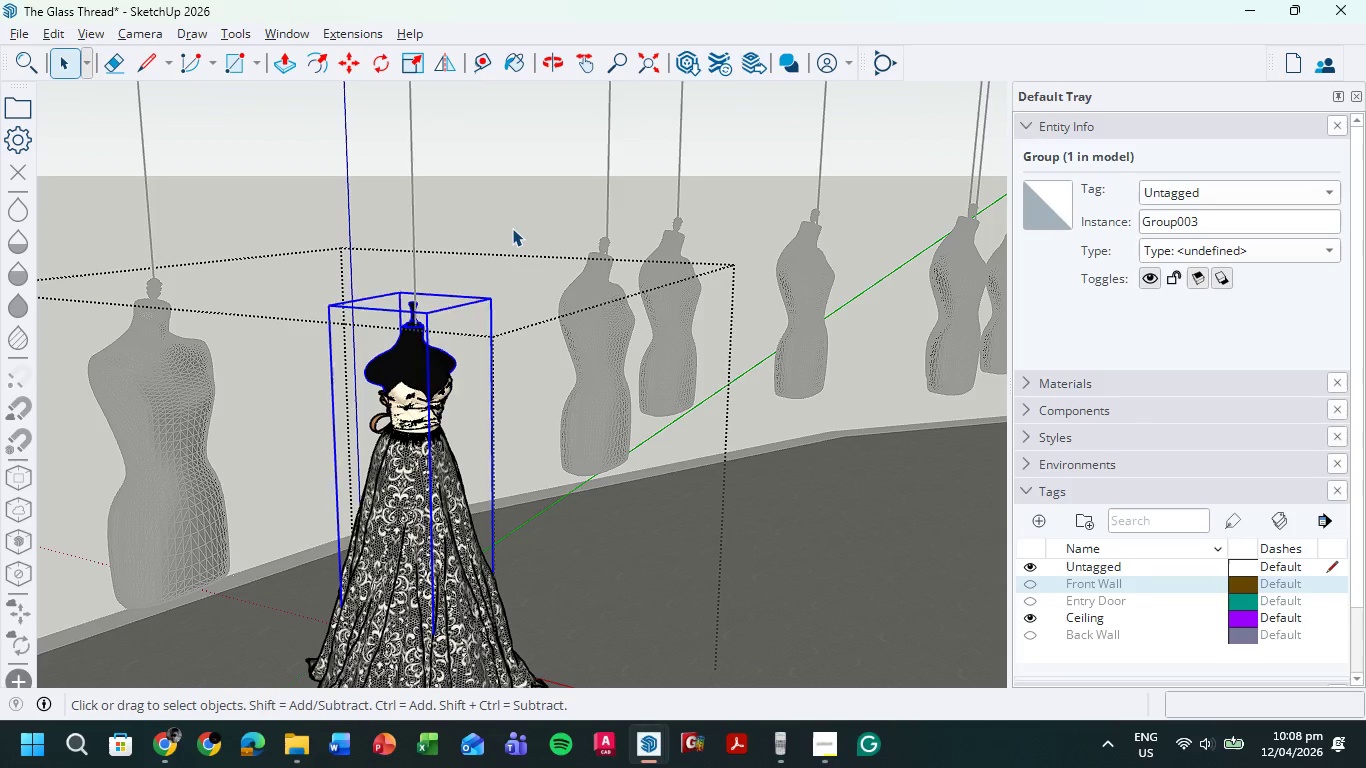 
double_click([512, 228])
 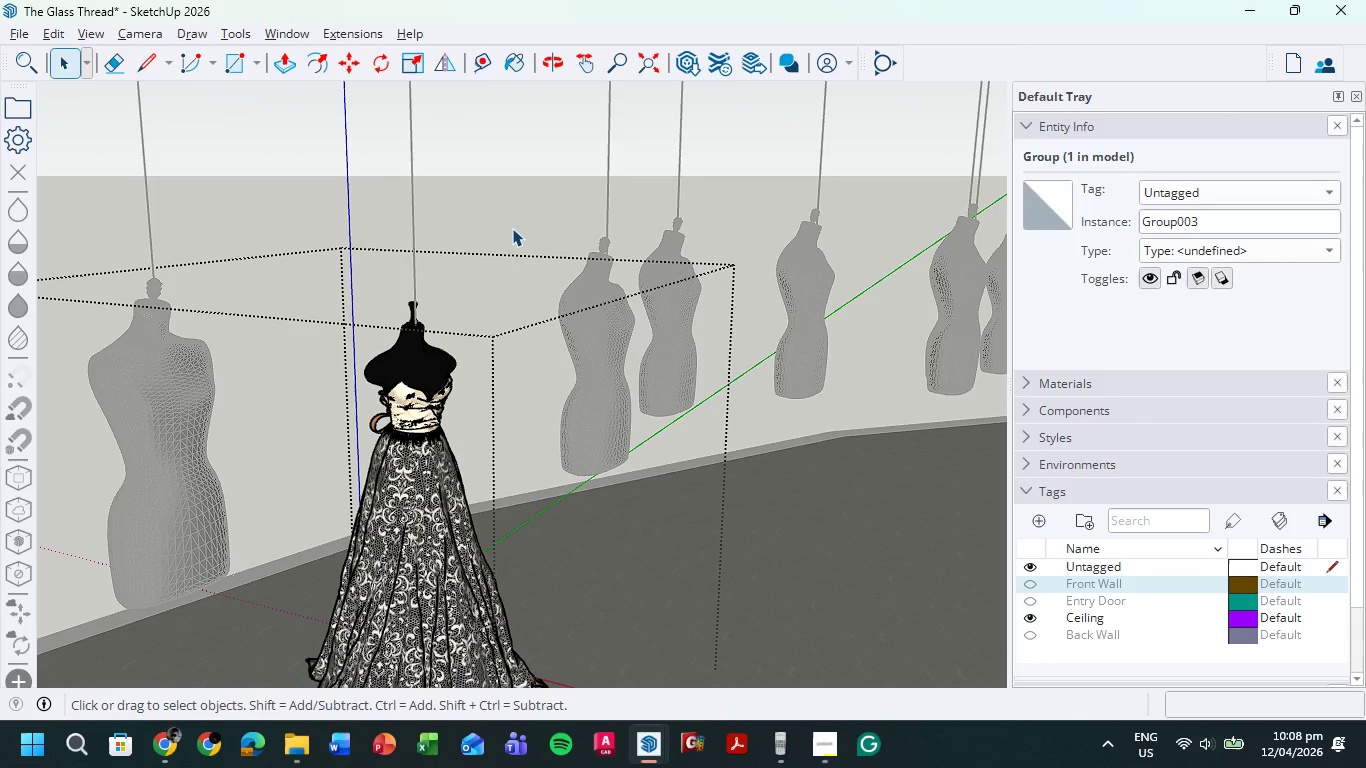 
triple_click([512, 228])
 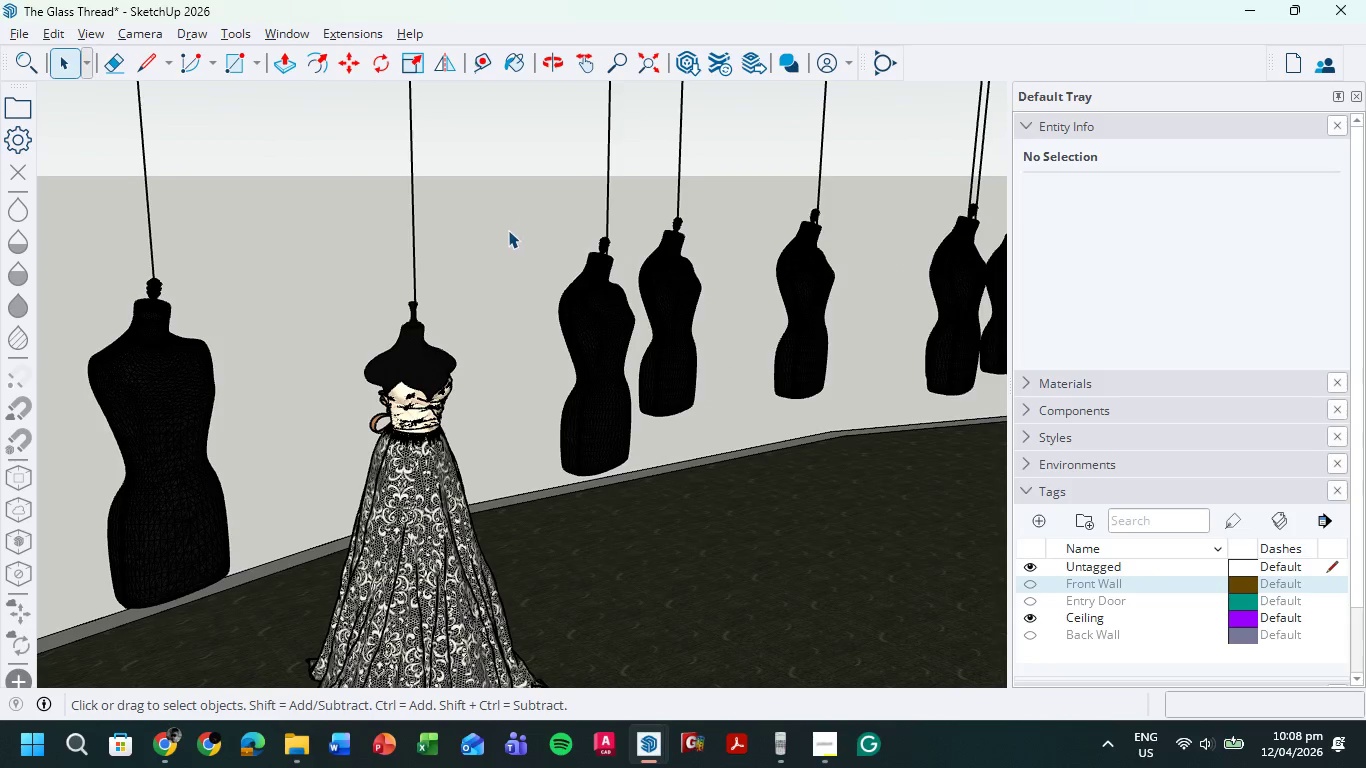 
key(Control+V)
 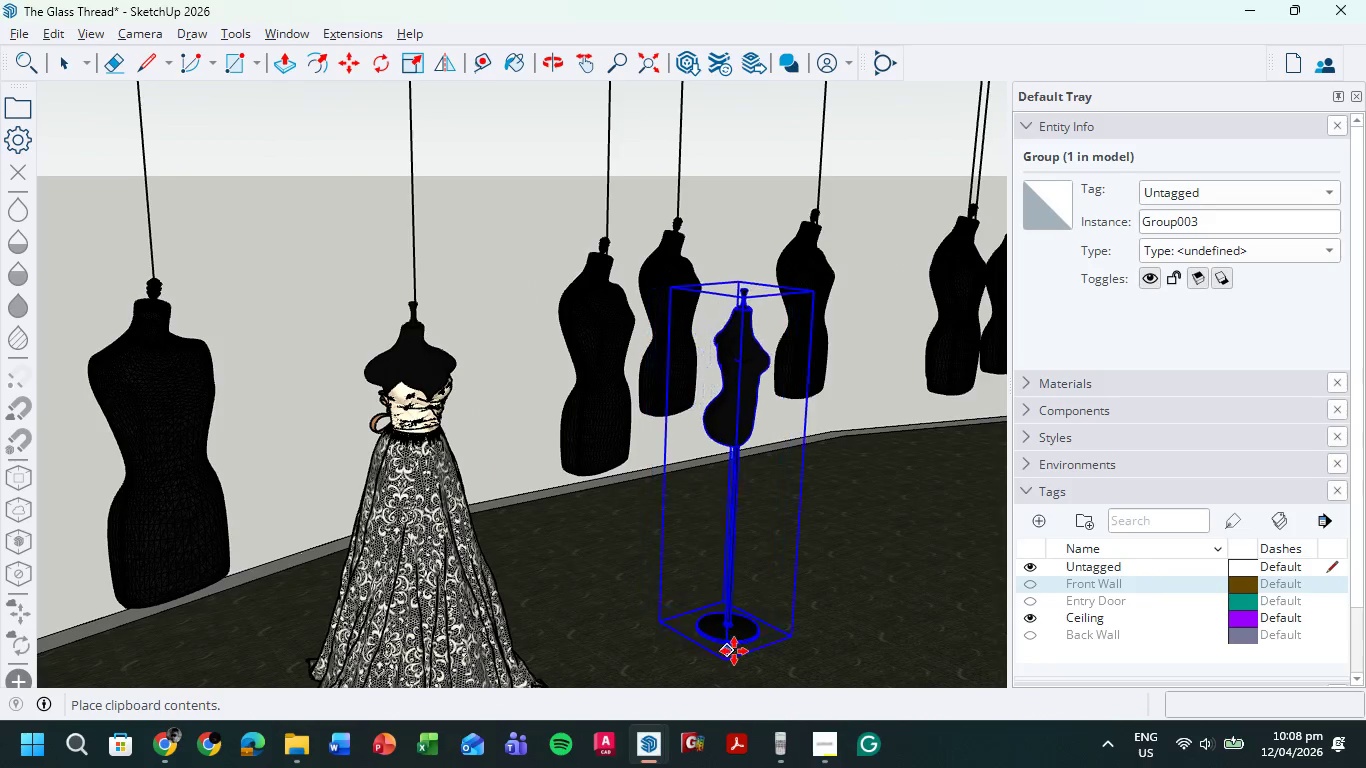 
left_click([736, 650])
 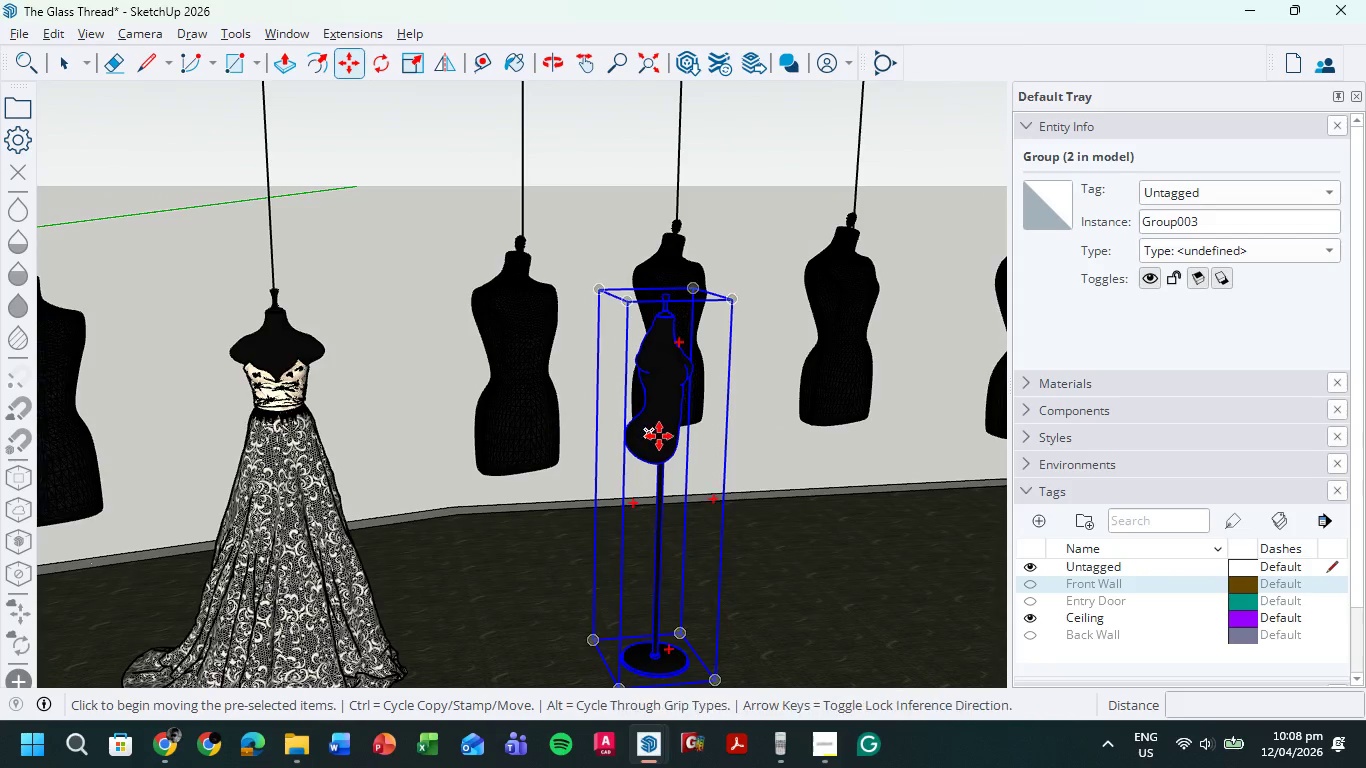 
left_click([53, 62])
 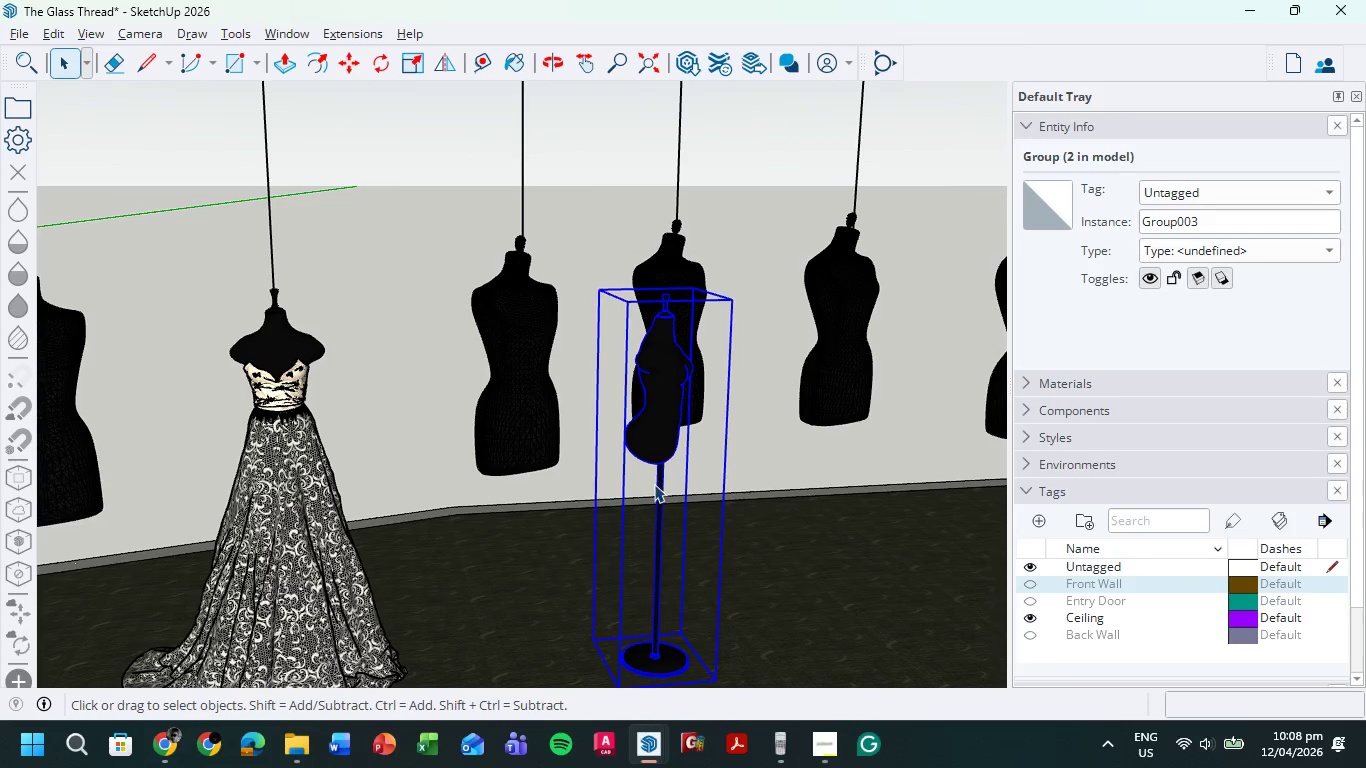 
double_click([657, 483])
 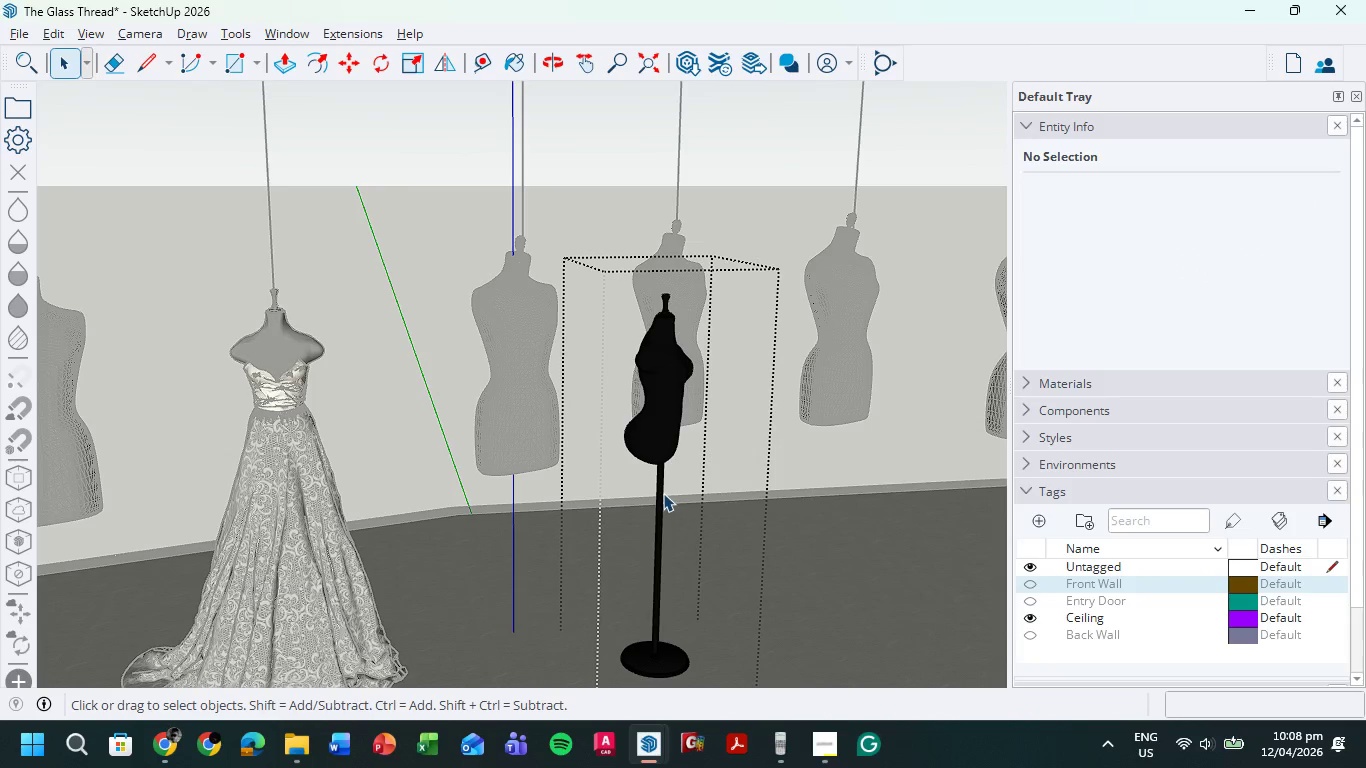 
double_click([659, 495])
 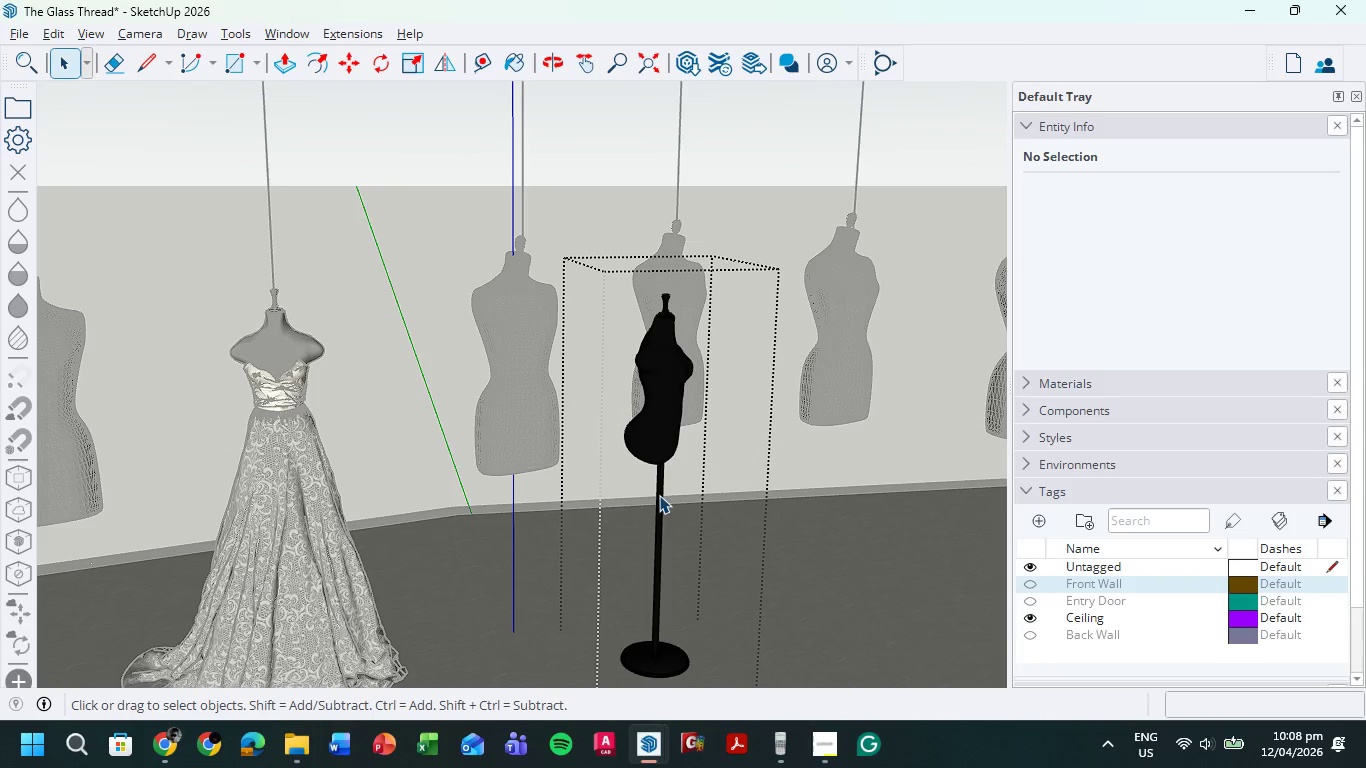 
triple_click([659, 495])
 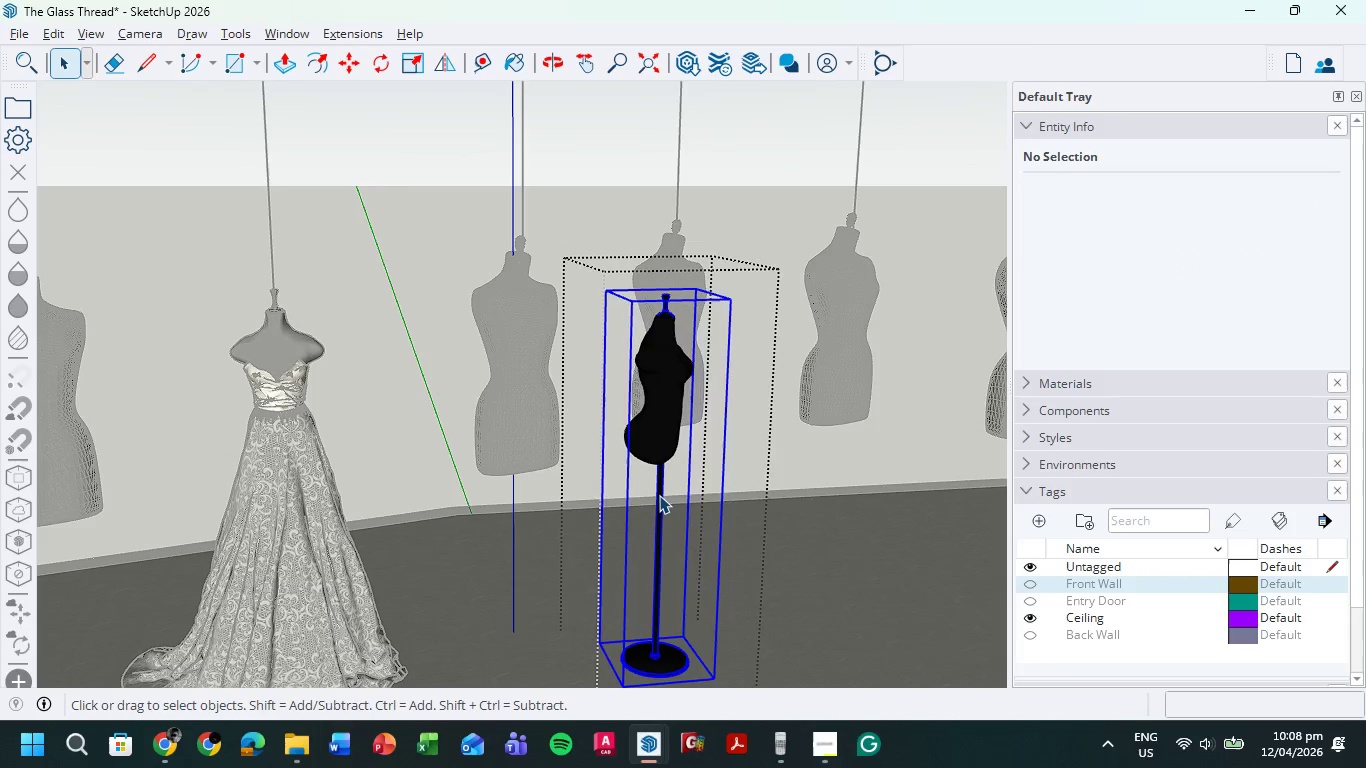 
triple_click([659, 495])
 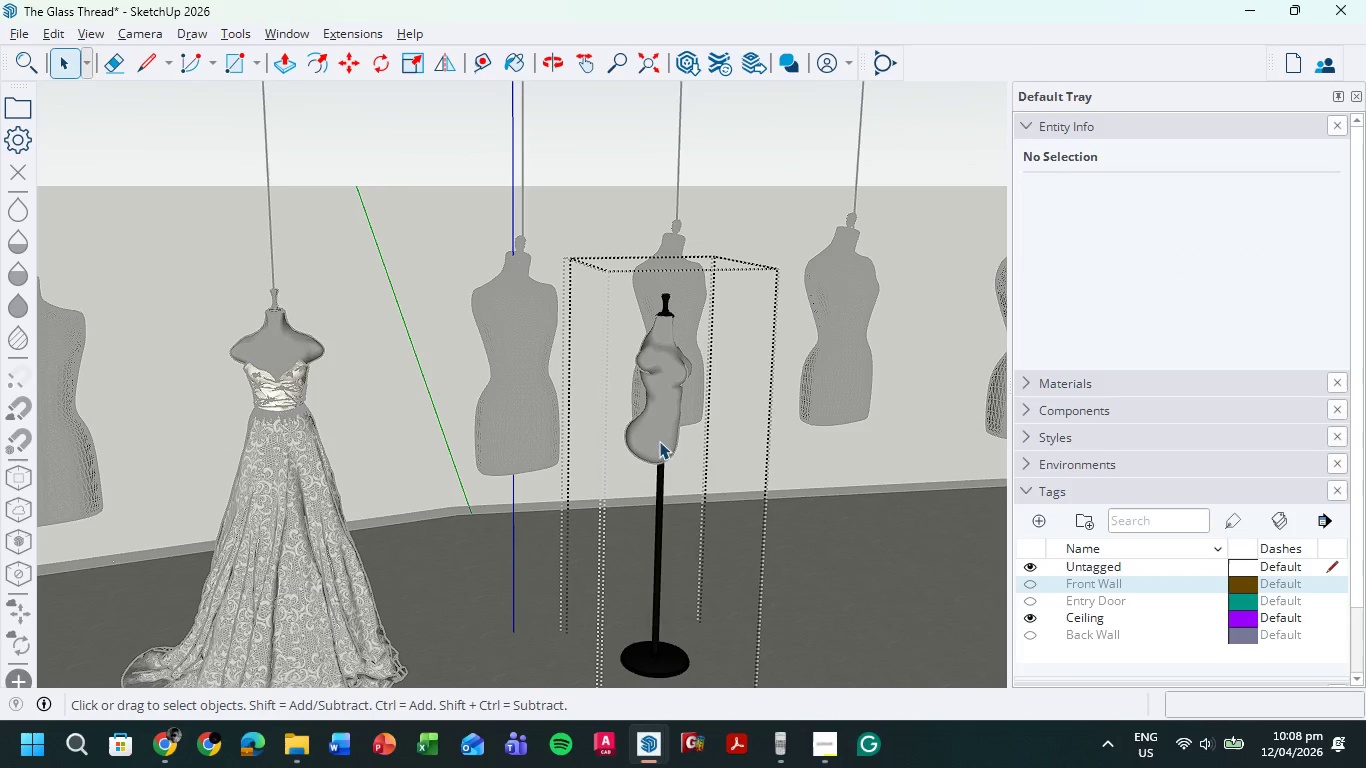 
left_click([661, 487])
 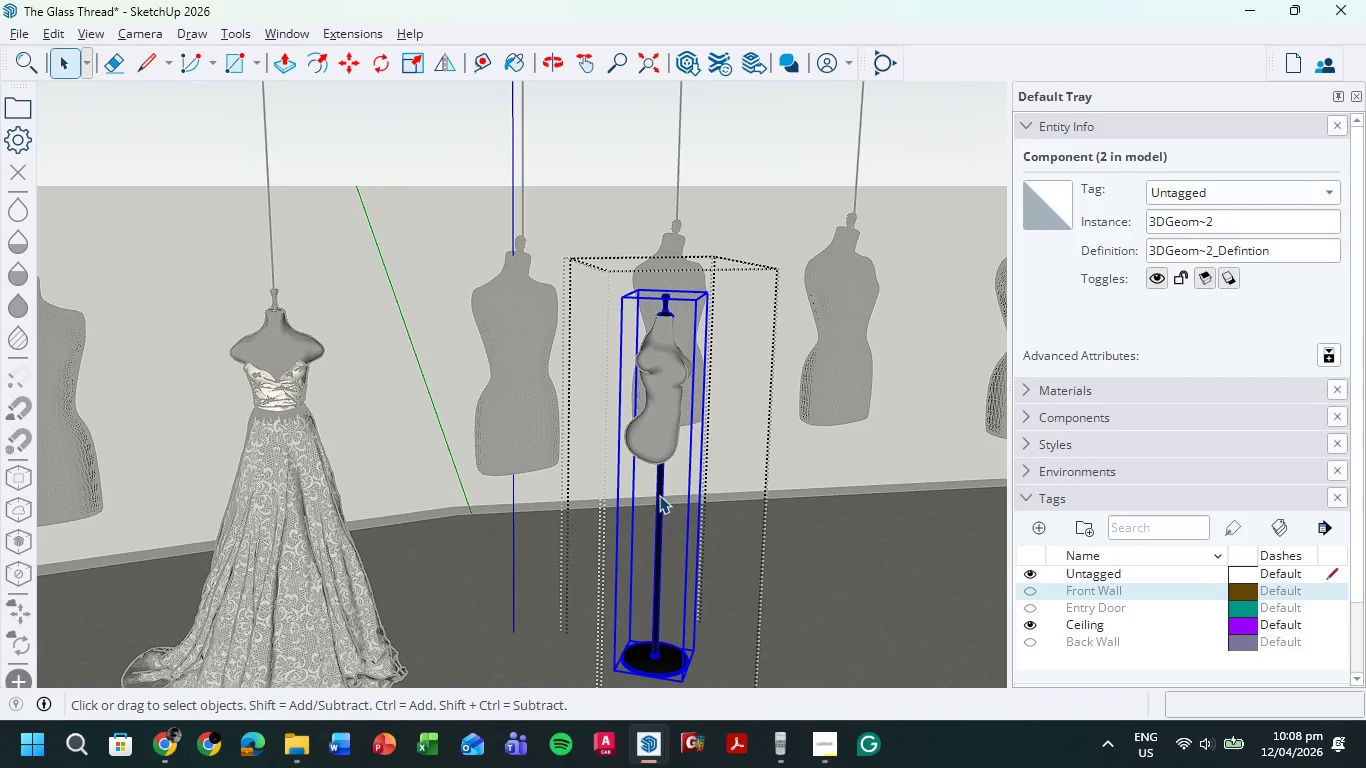 
key(Delete)
 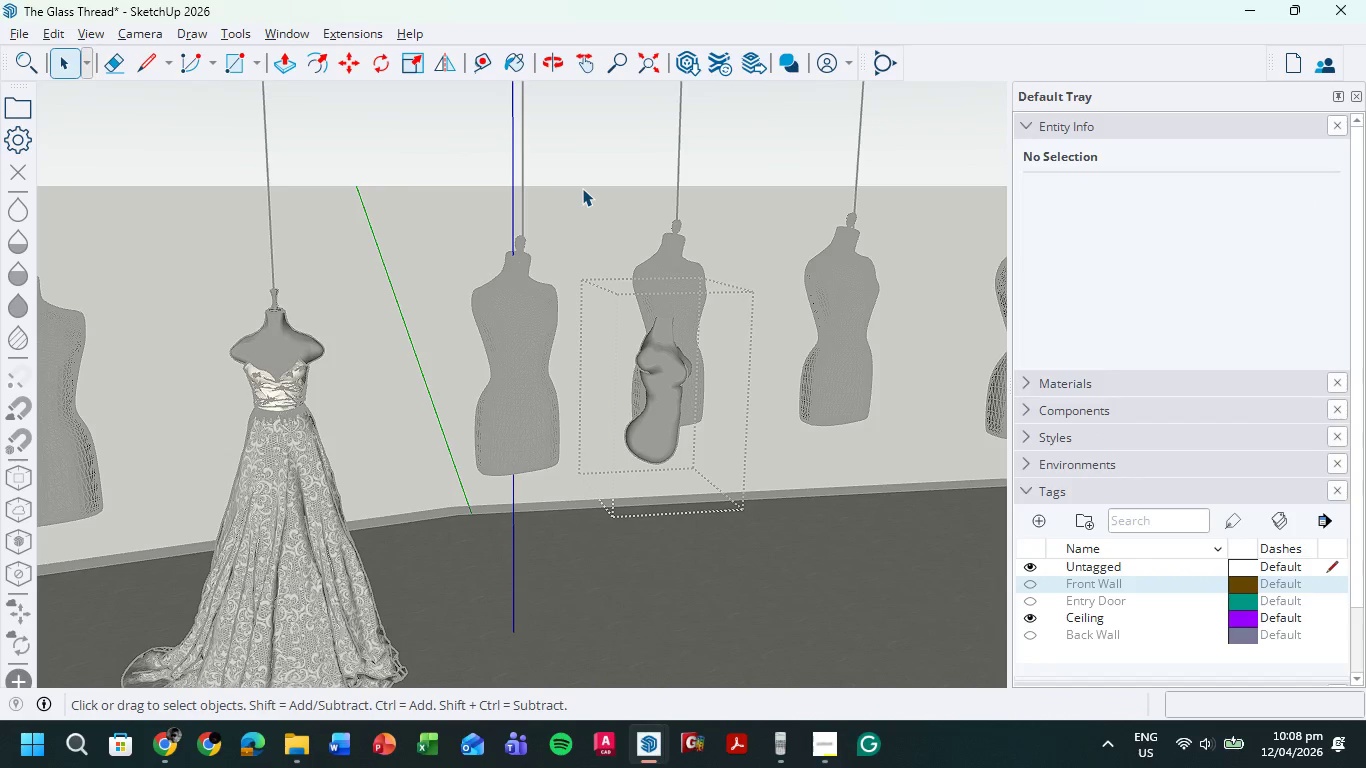 
key(Control+Z)
 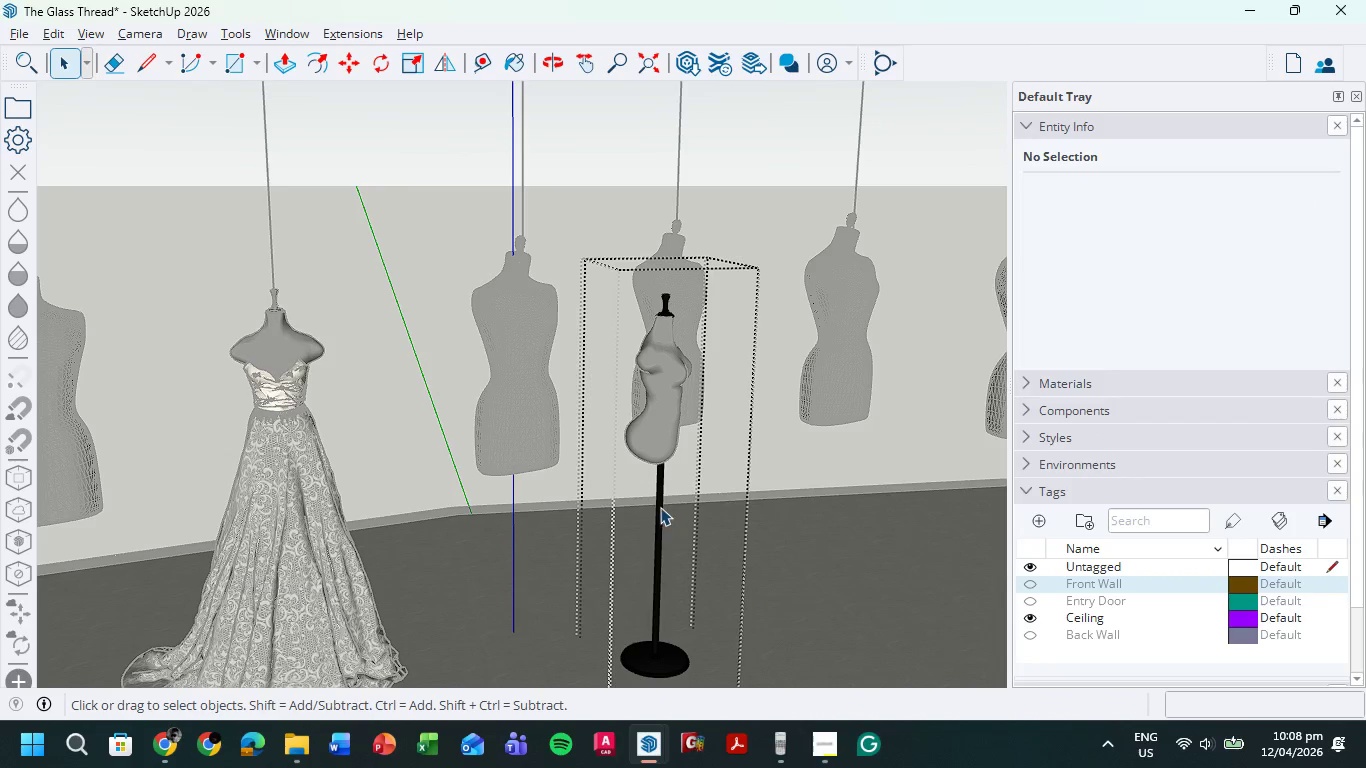 
double_click([660, 507])
 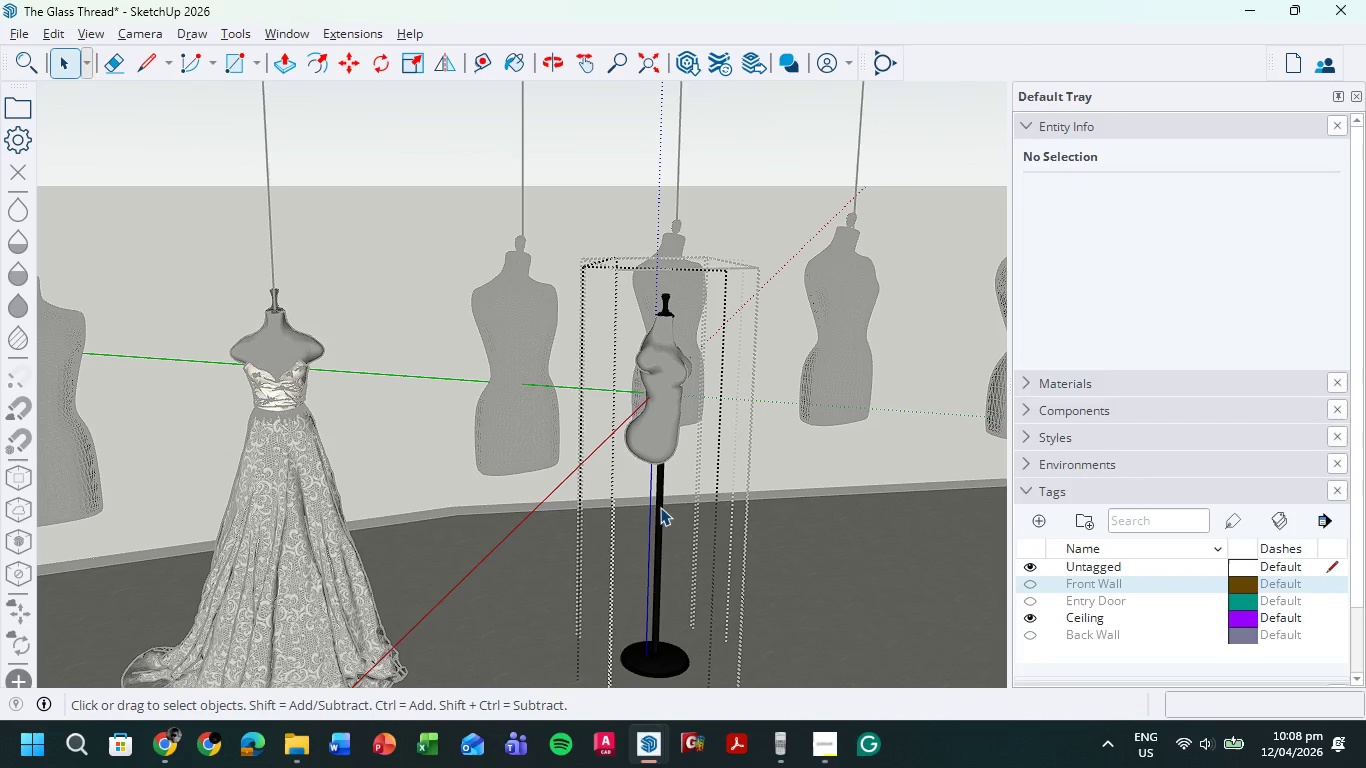 
left_click([660, 506])
 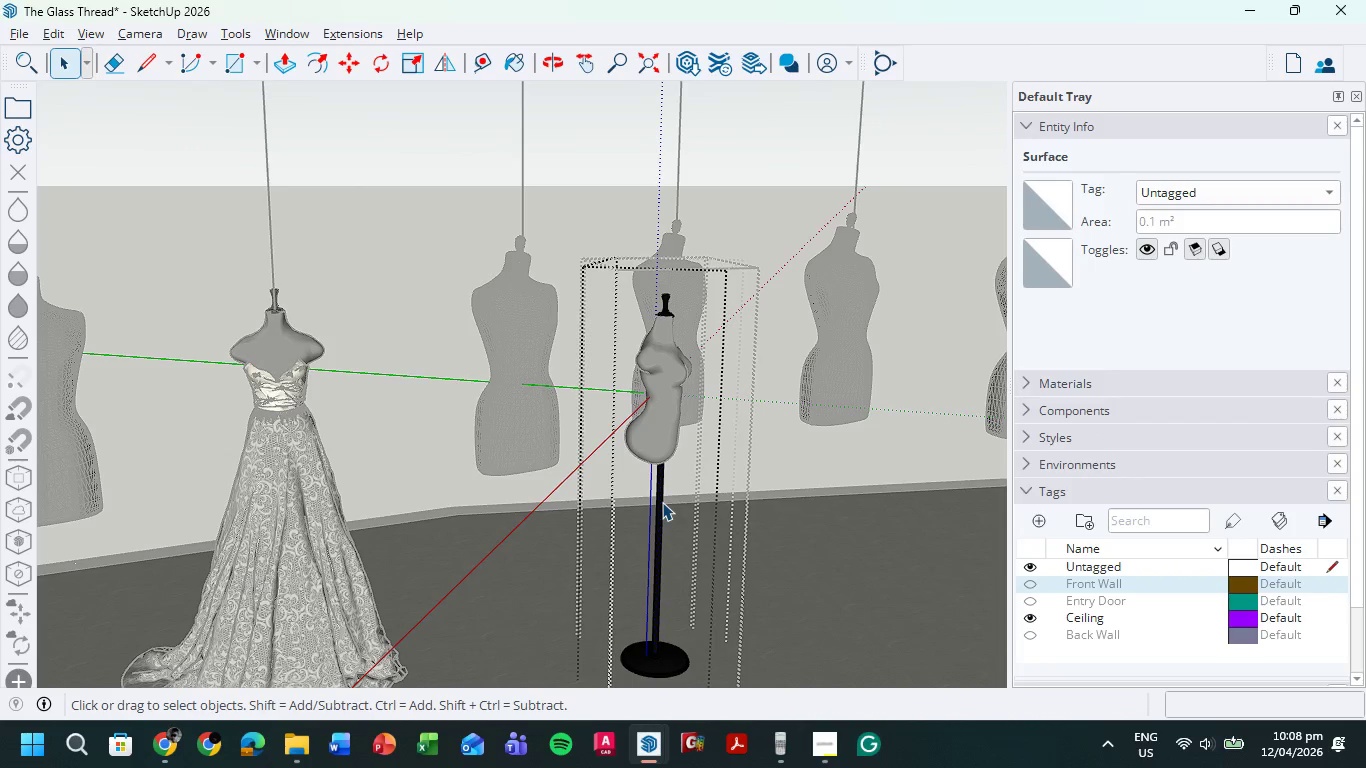 
key(Delete)
 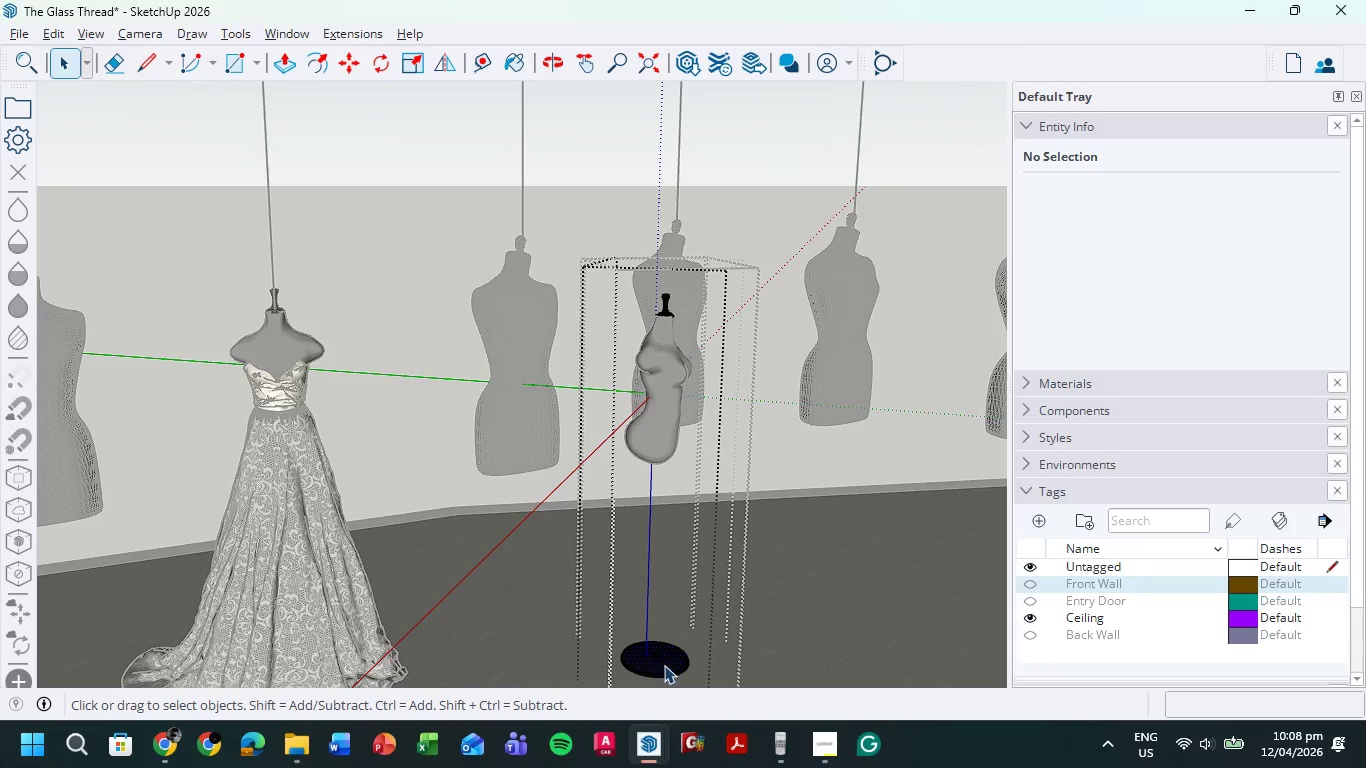 
double_click([666, 663])
 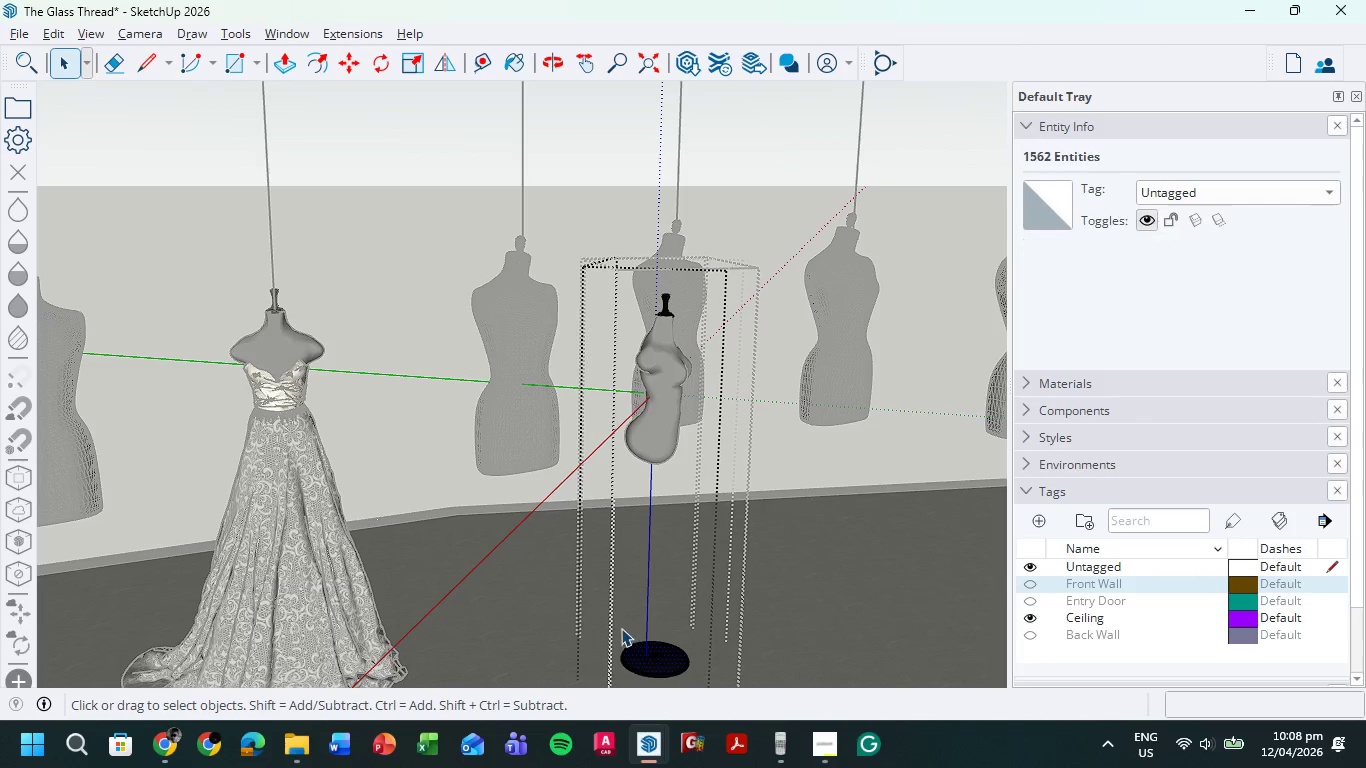 
left_click_drag(start_coordinate=[616, 624], to_coordinate=[686, 686])
 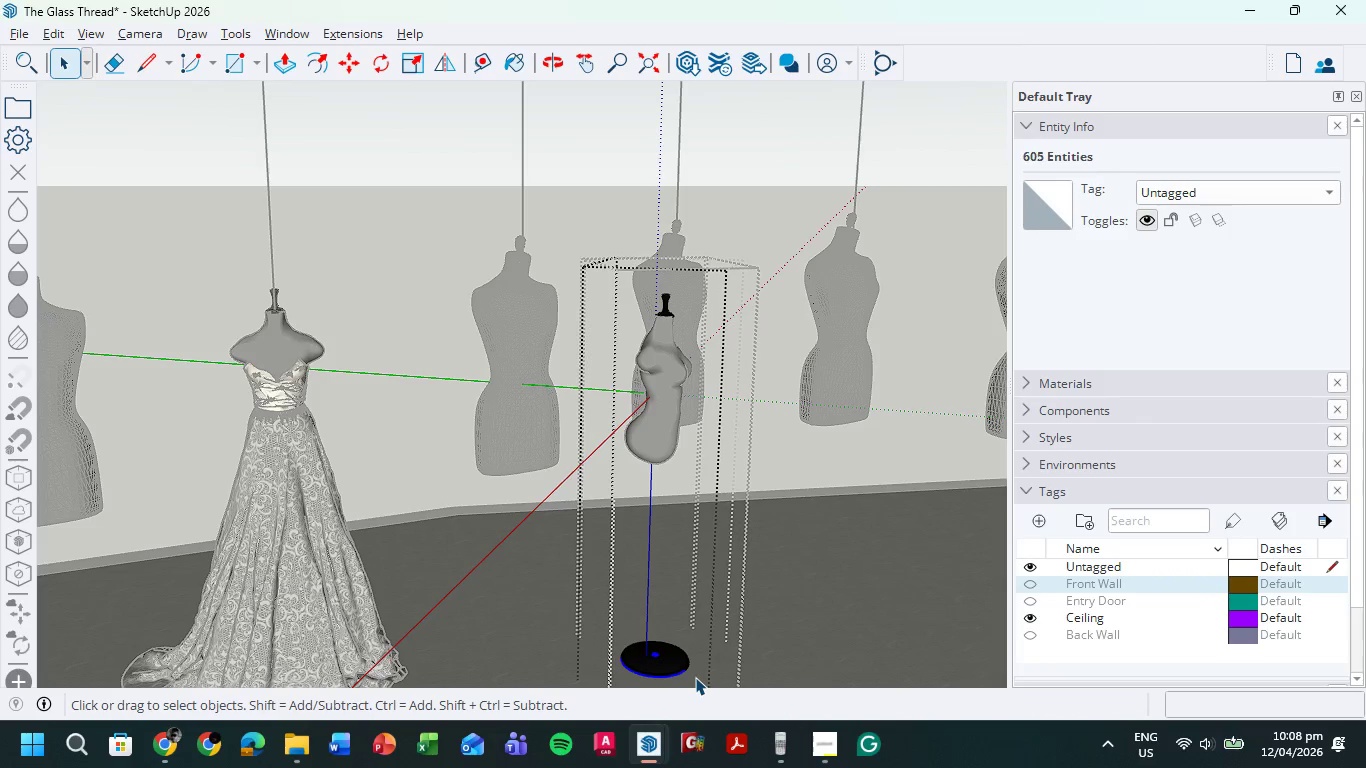 
left_click_drag(start_coordinate=[695, 676], to_coordinate=[593, 614])
 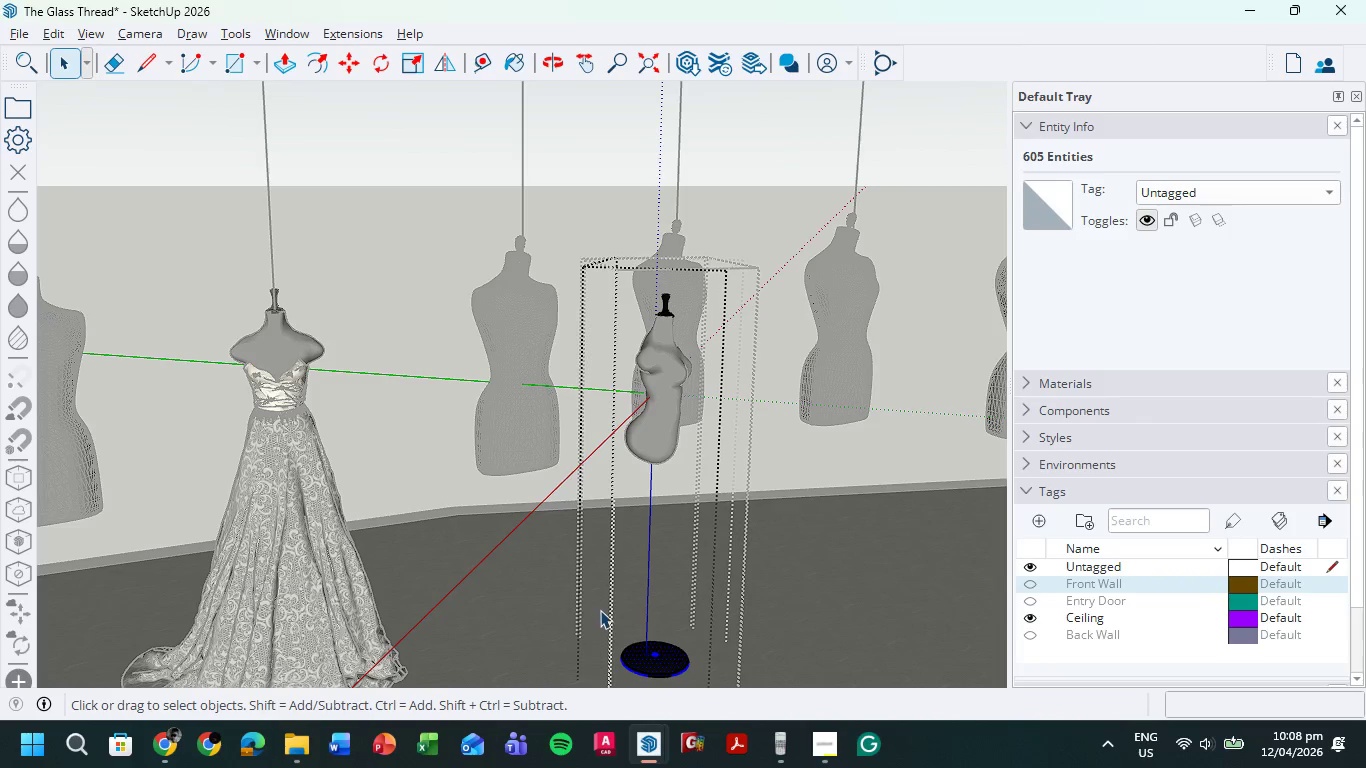 
key(Delete)
 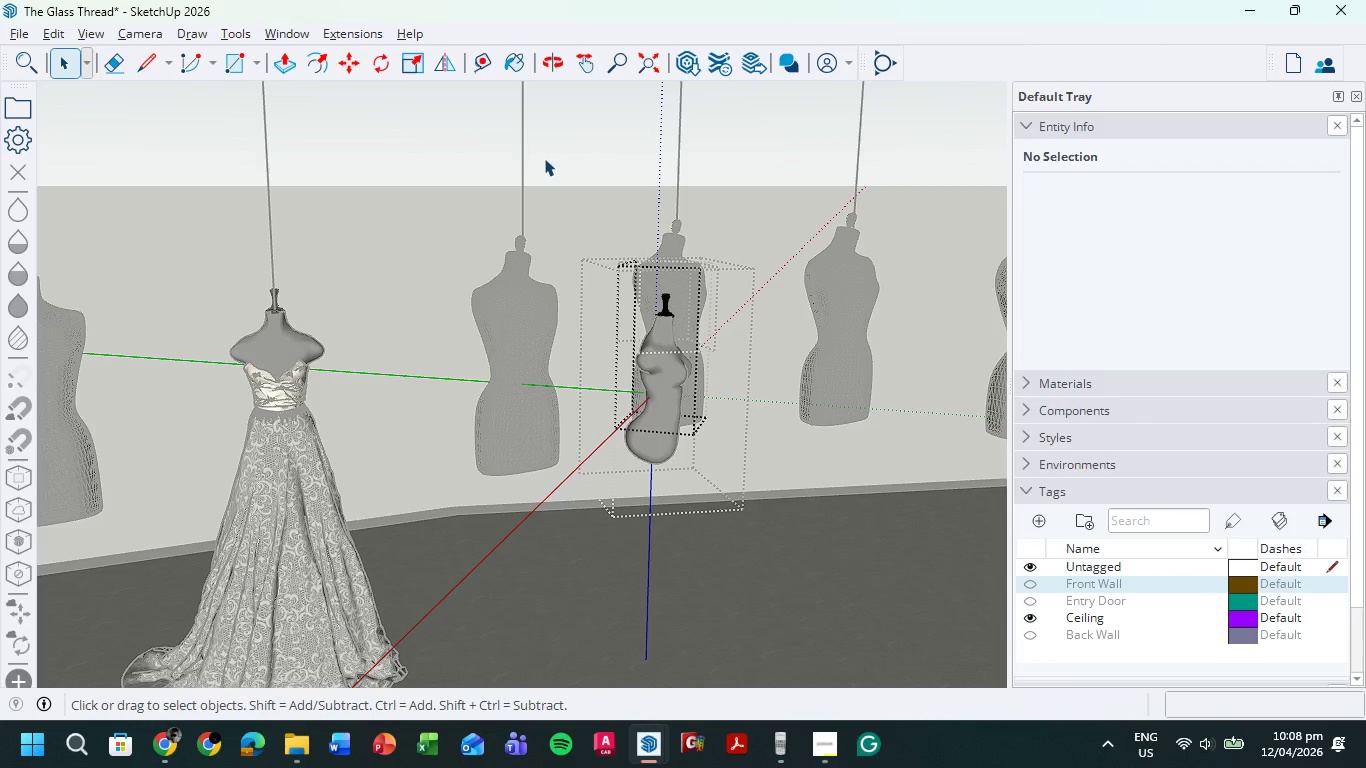 
double_click([548, 161])
 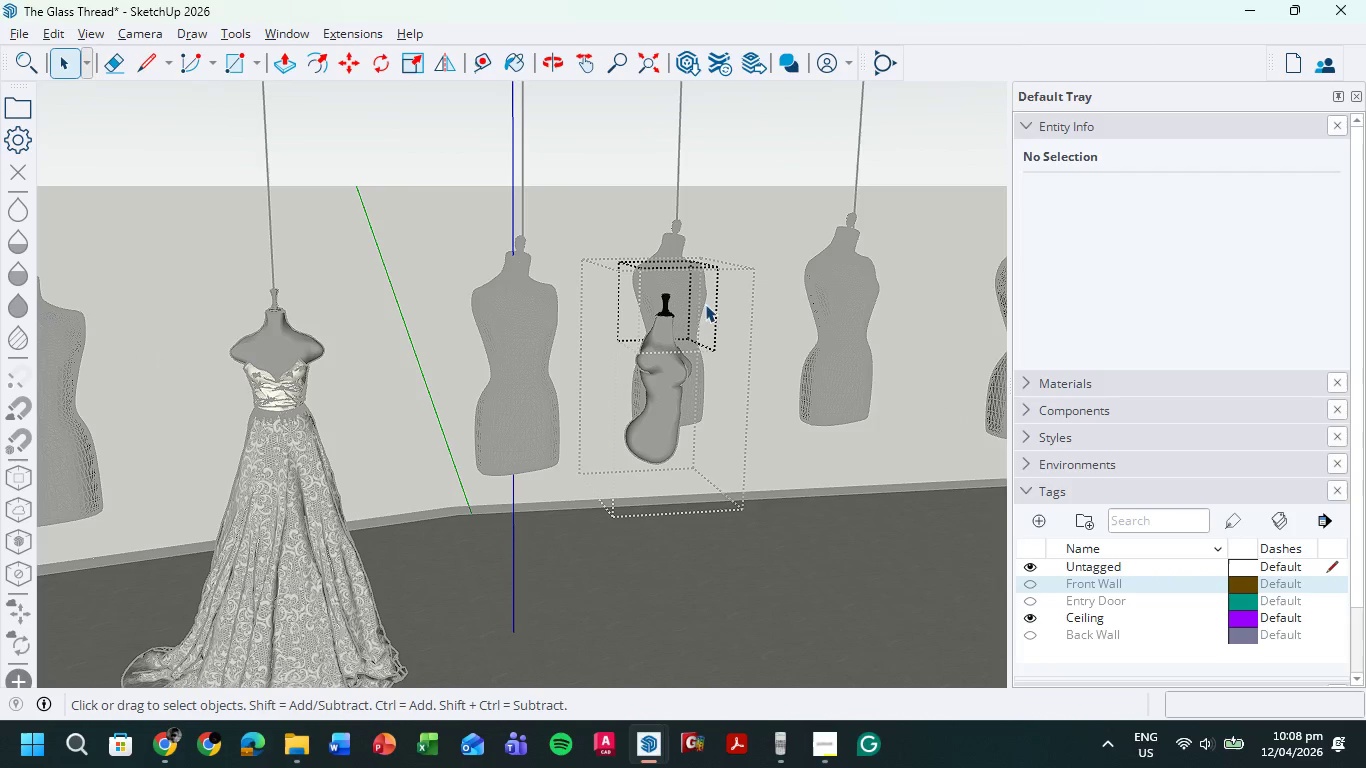 
double_click([530, 164])
 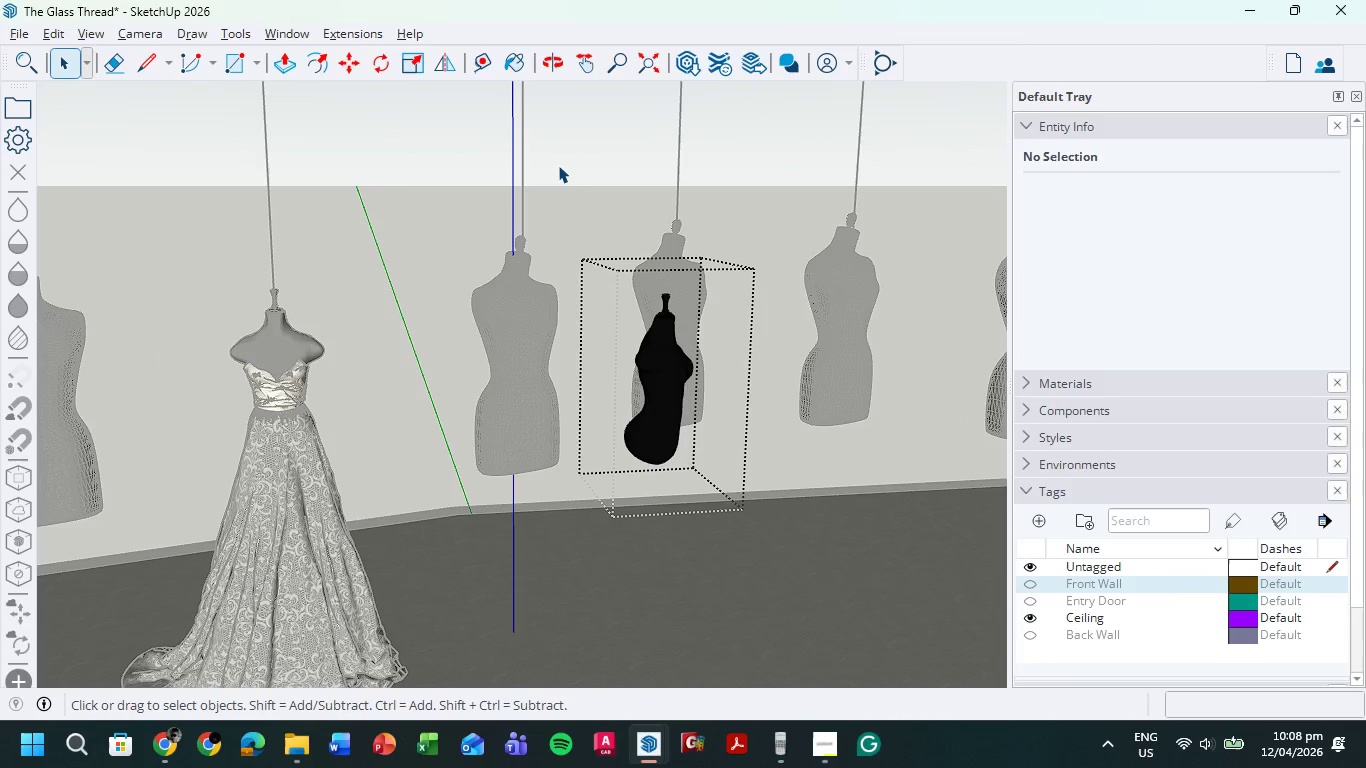 
triple_click([563, 165])
 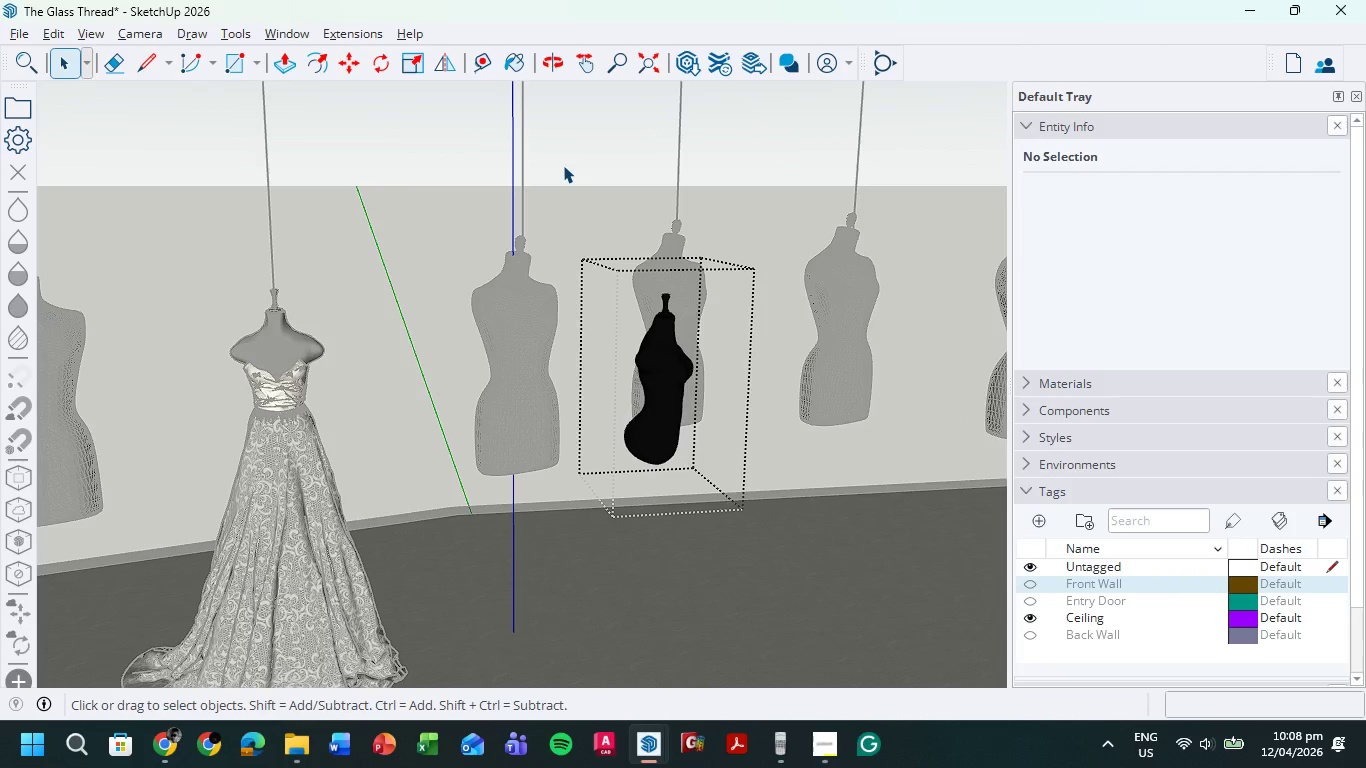 
triple_click([563, 165])
 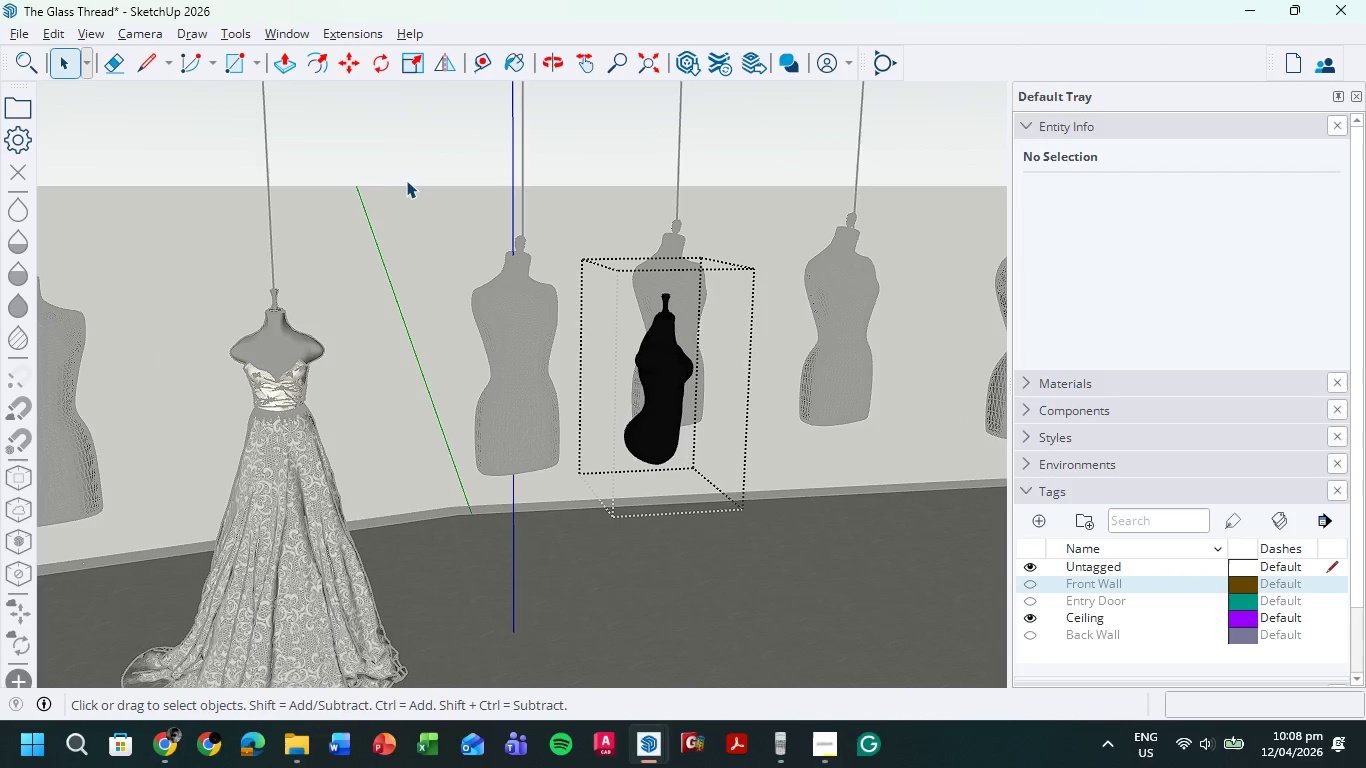 
double_click([397, 180])
 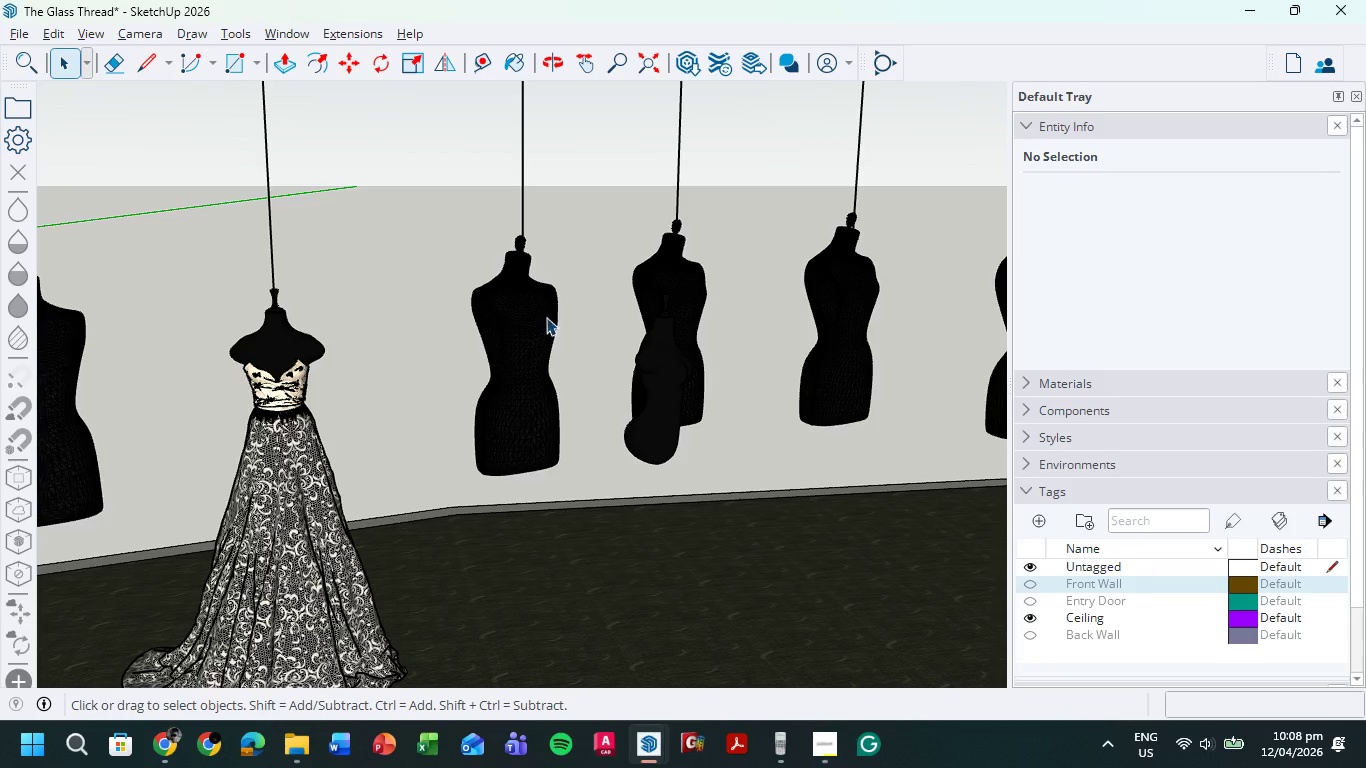 
left_click([521, 349])
 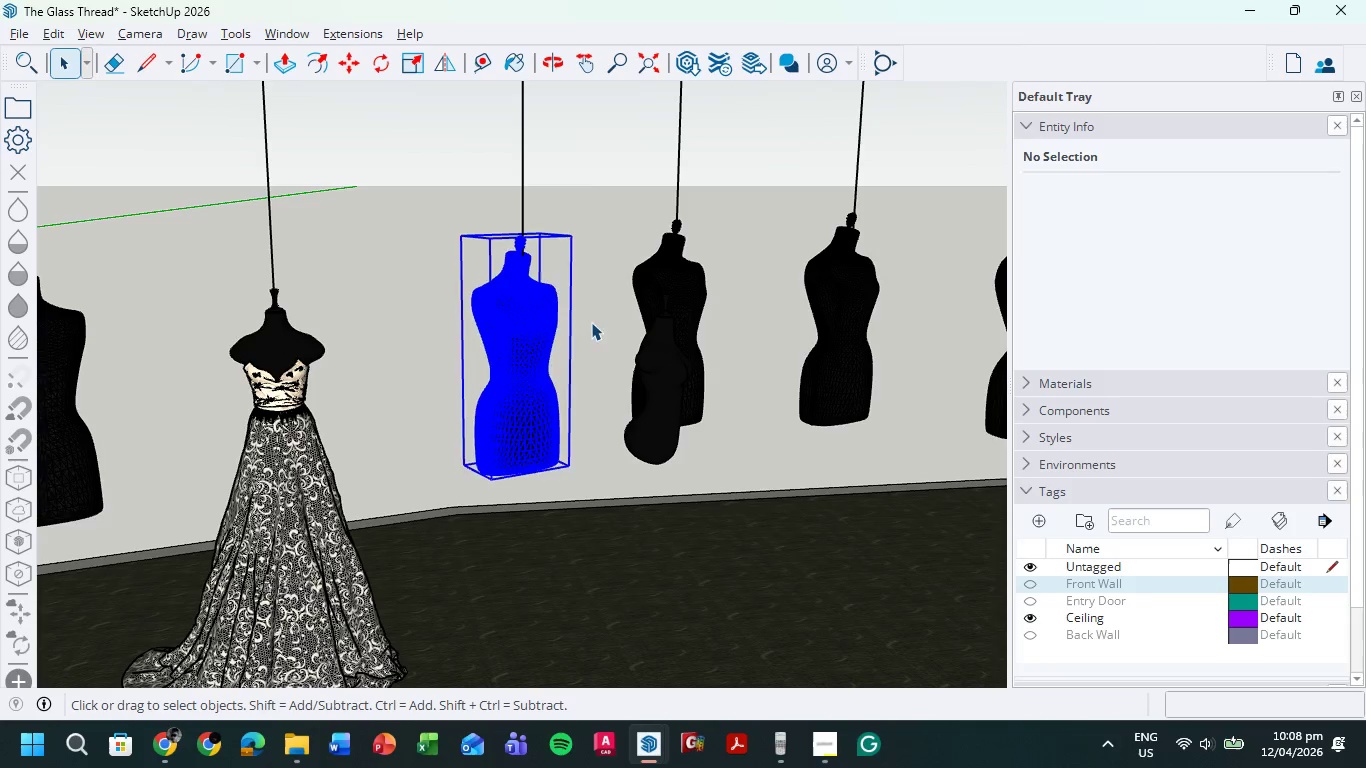 
key(Delete)
 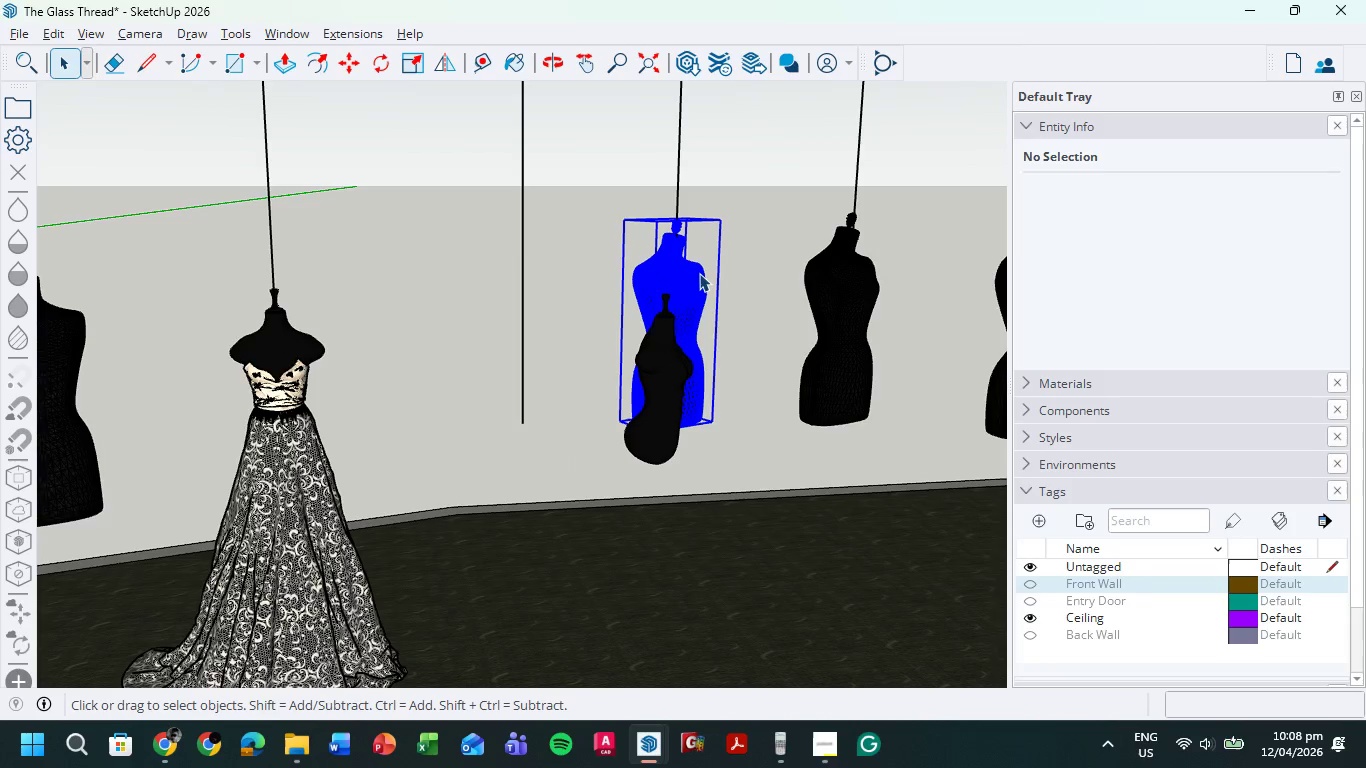 
key(Delete)
 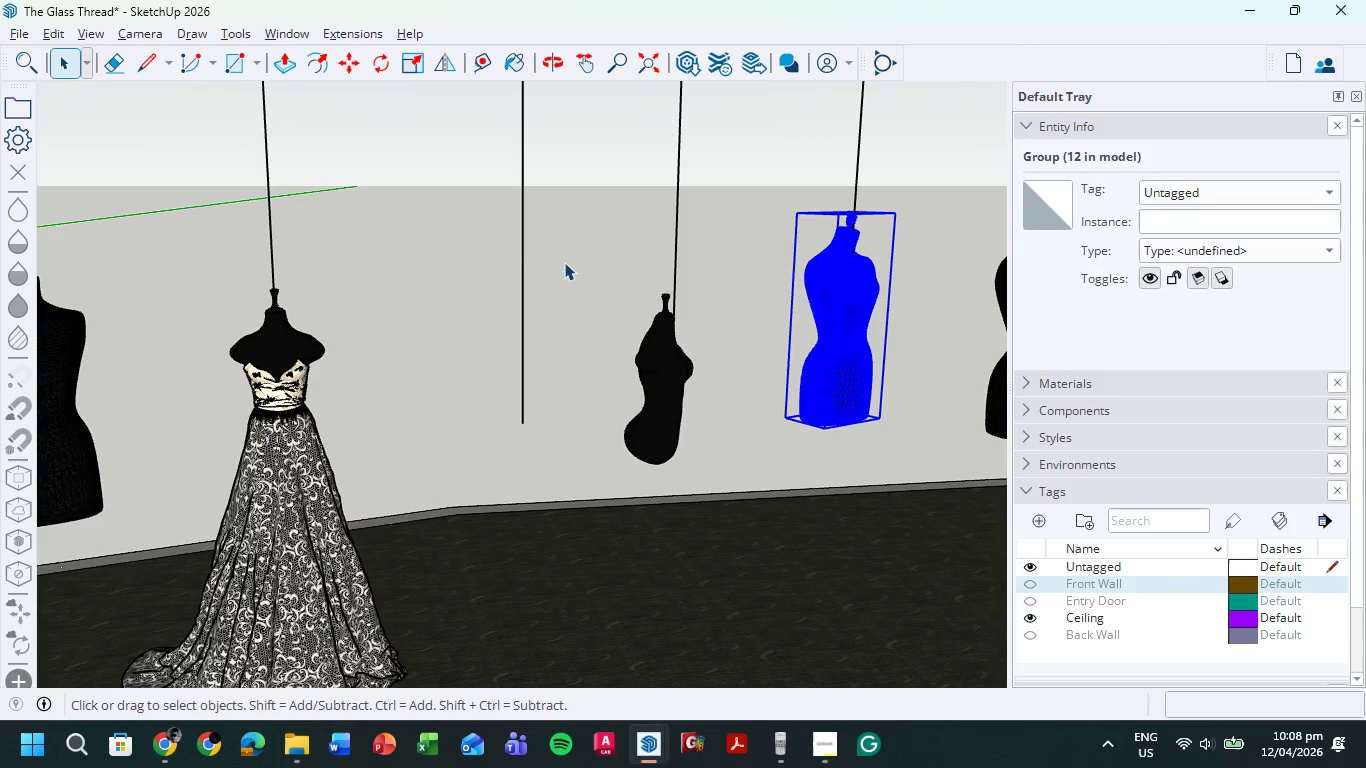 
key(Delete)
 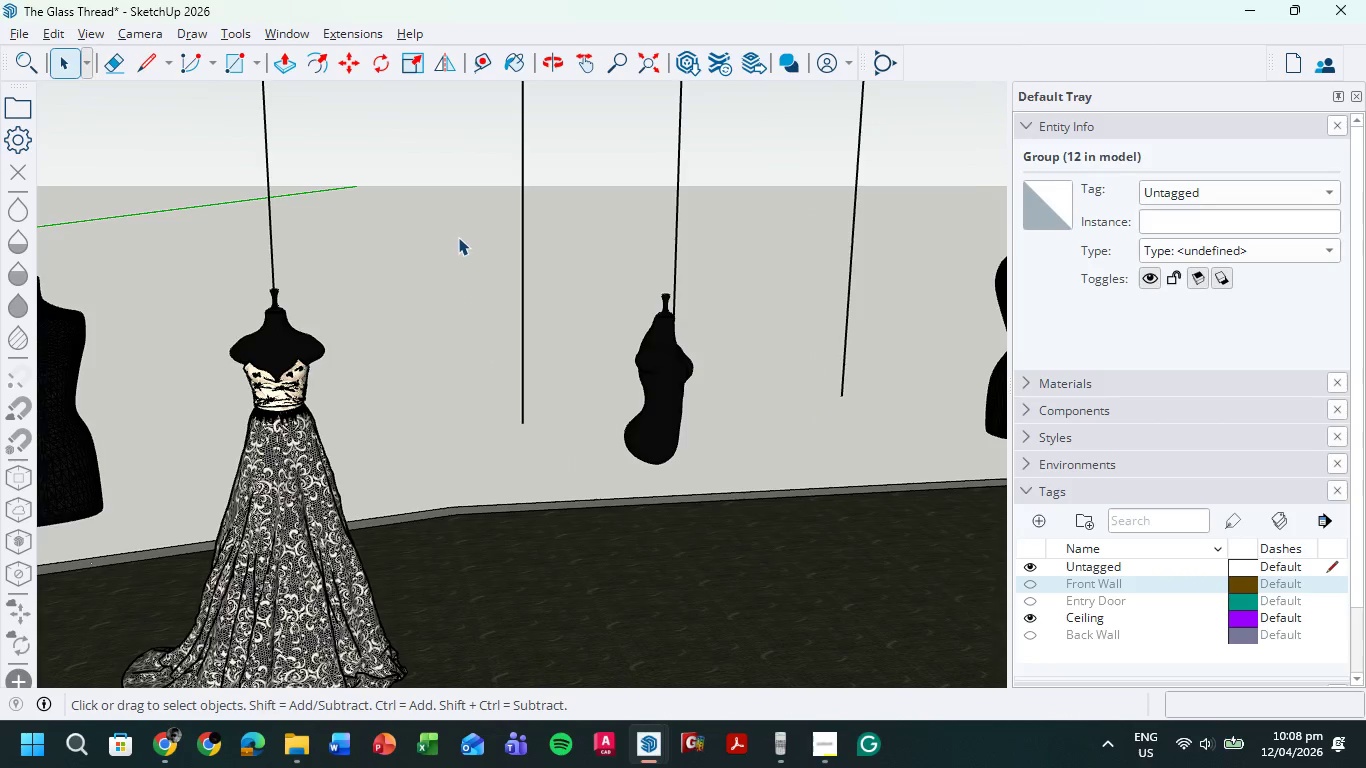 
scroll: coordinate [458, 238], scroll_direction: down, amount: 3.0
 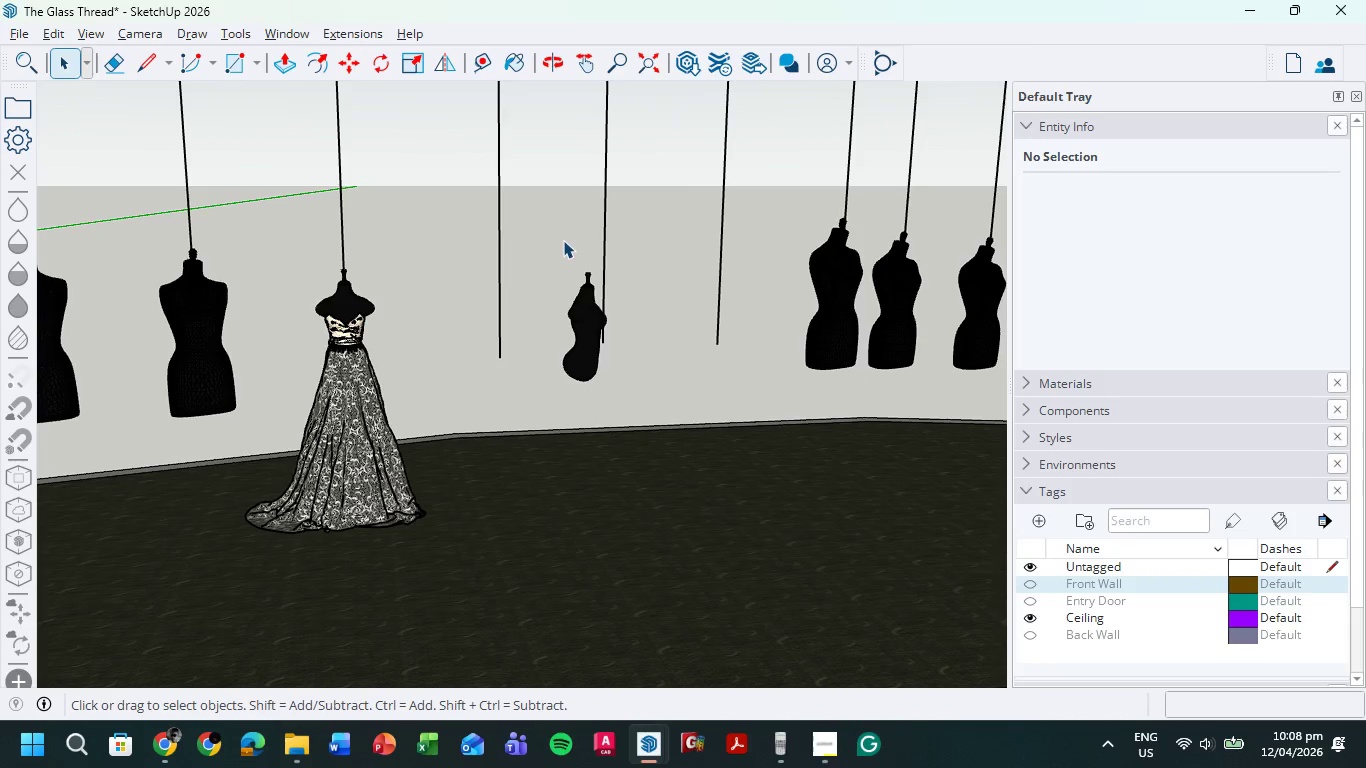 
left_click([801, 279])
 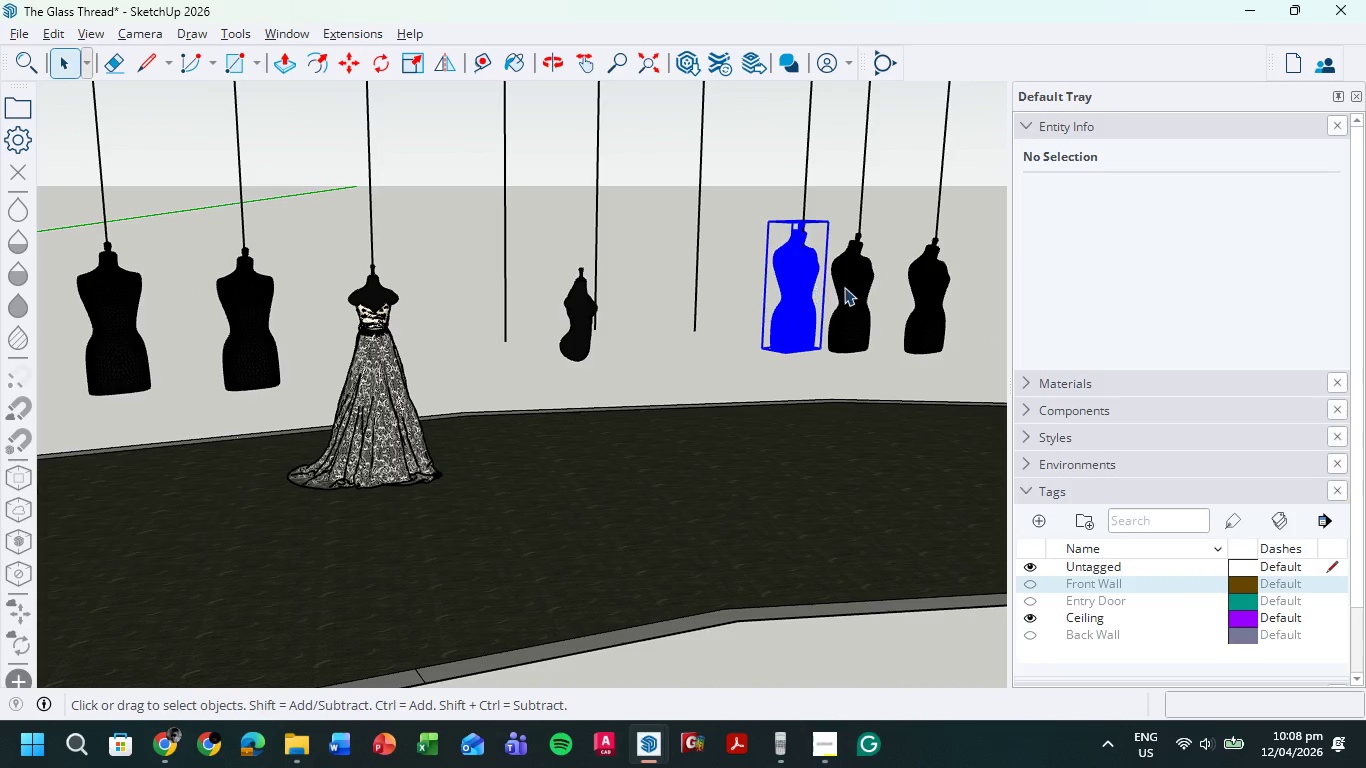 
scroll: coordinate [541, 240], scroll_direction: down, amount: 1.0
 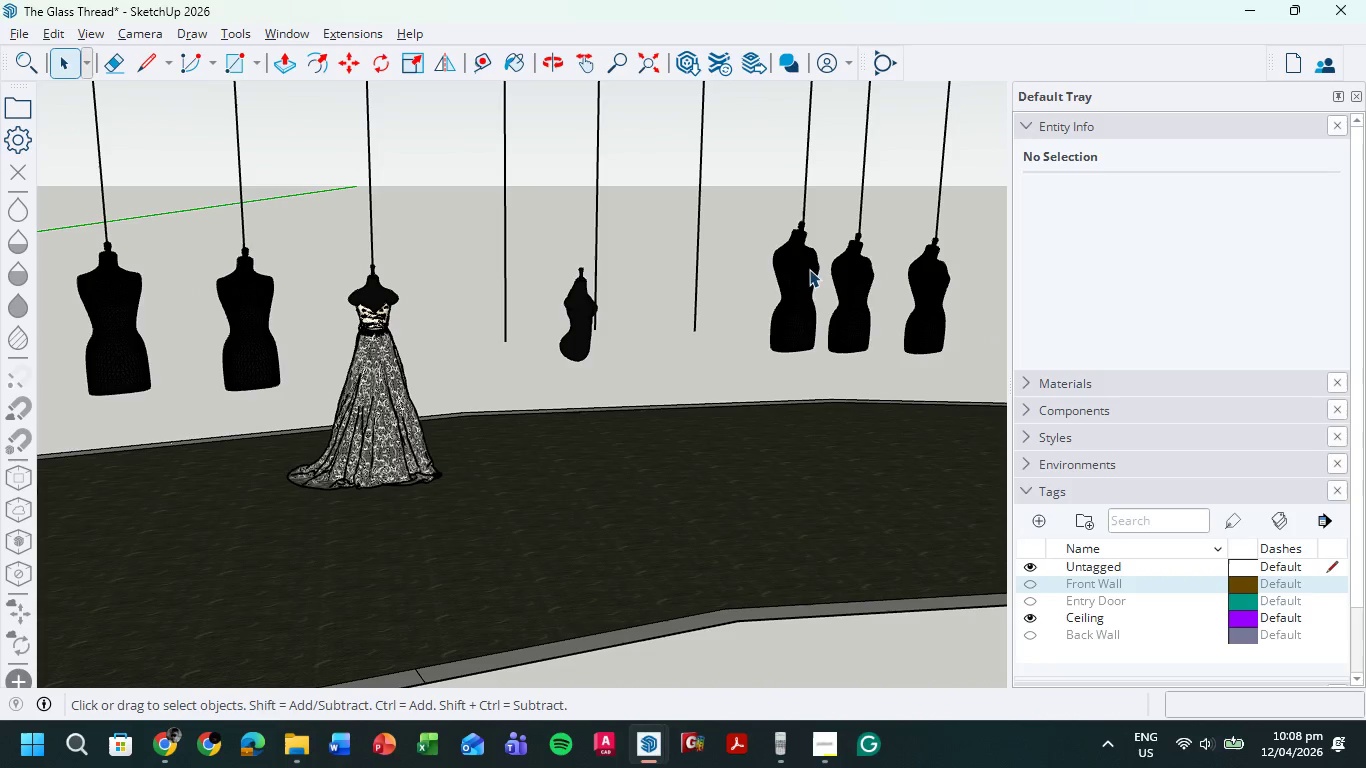 
key(Delete)
 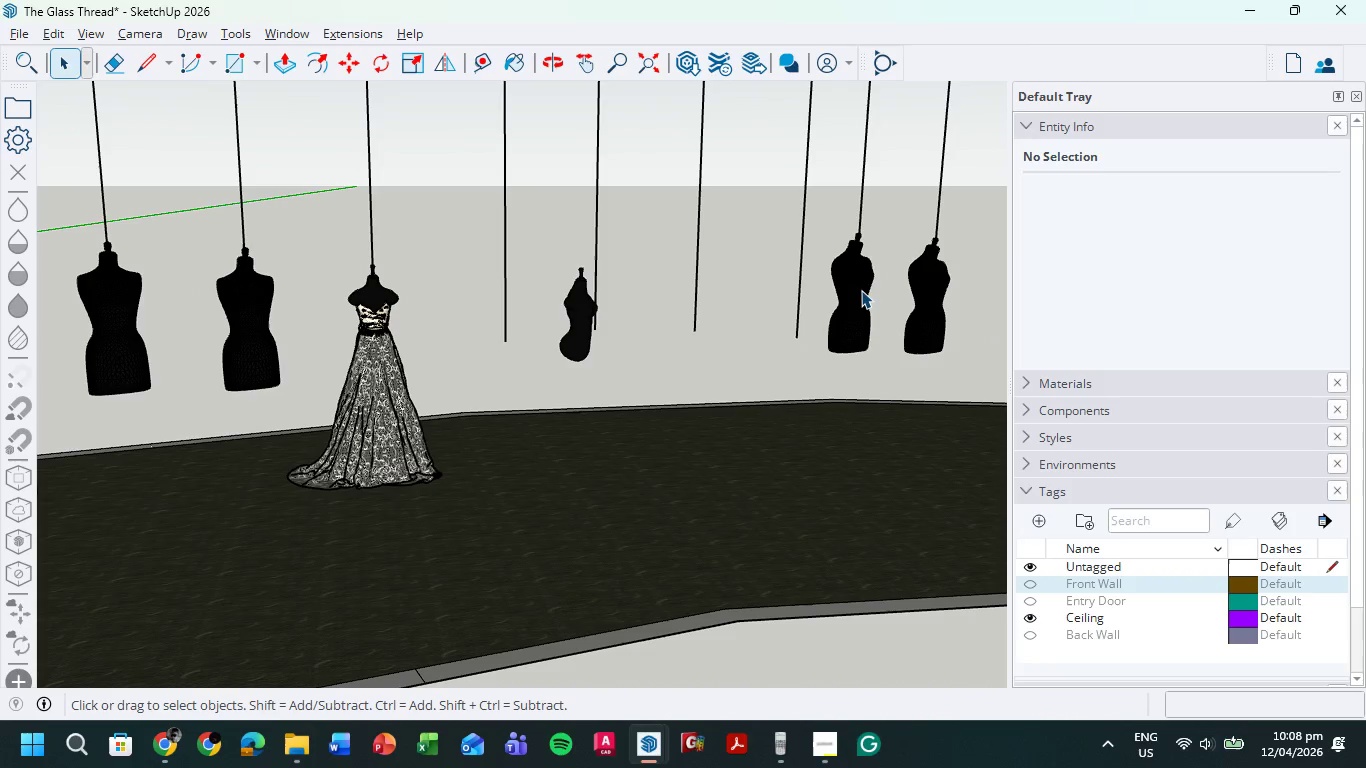 
left_click([861, 290])
 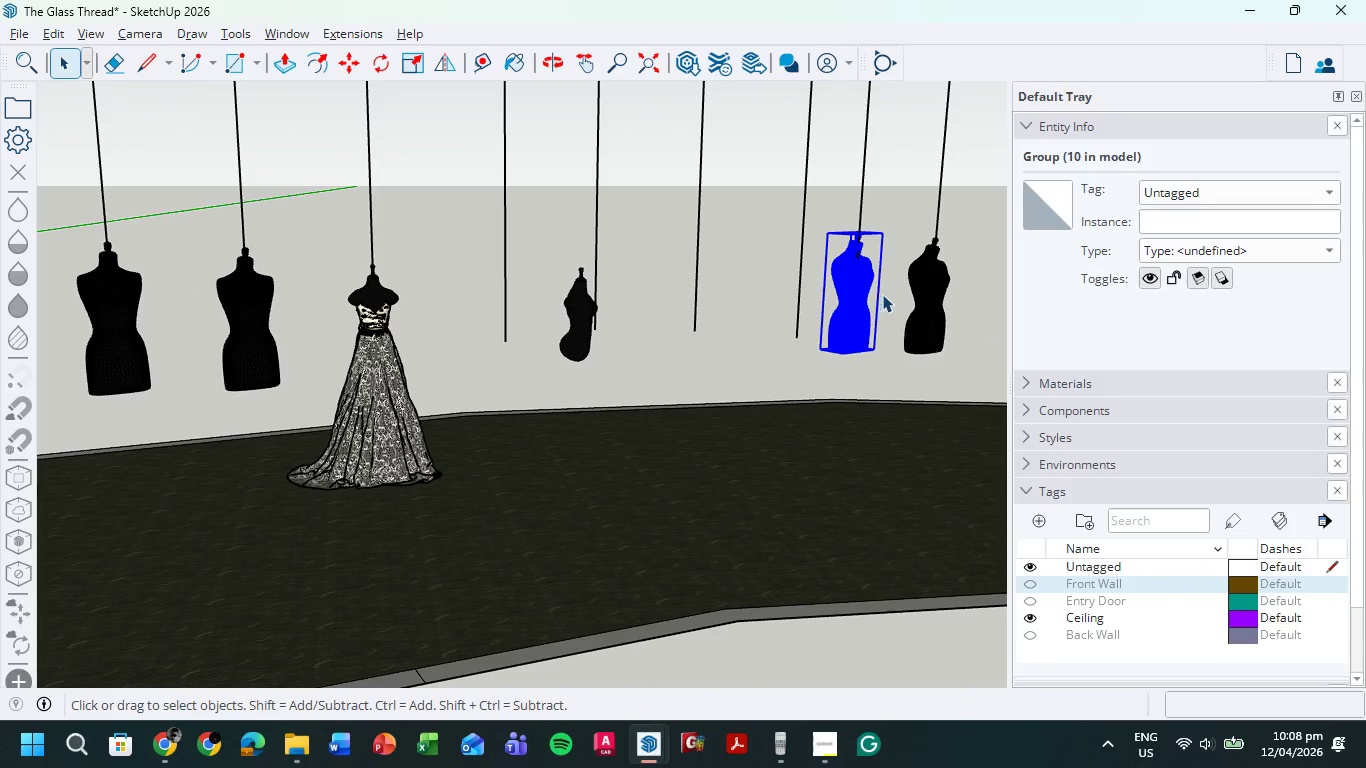 
key(Delete)
 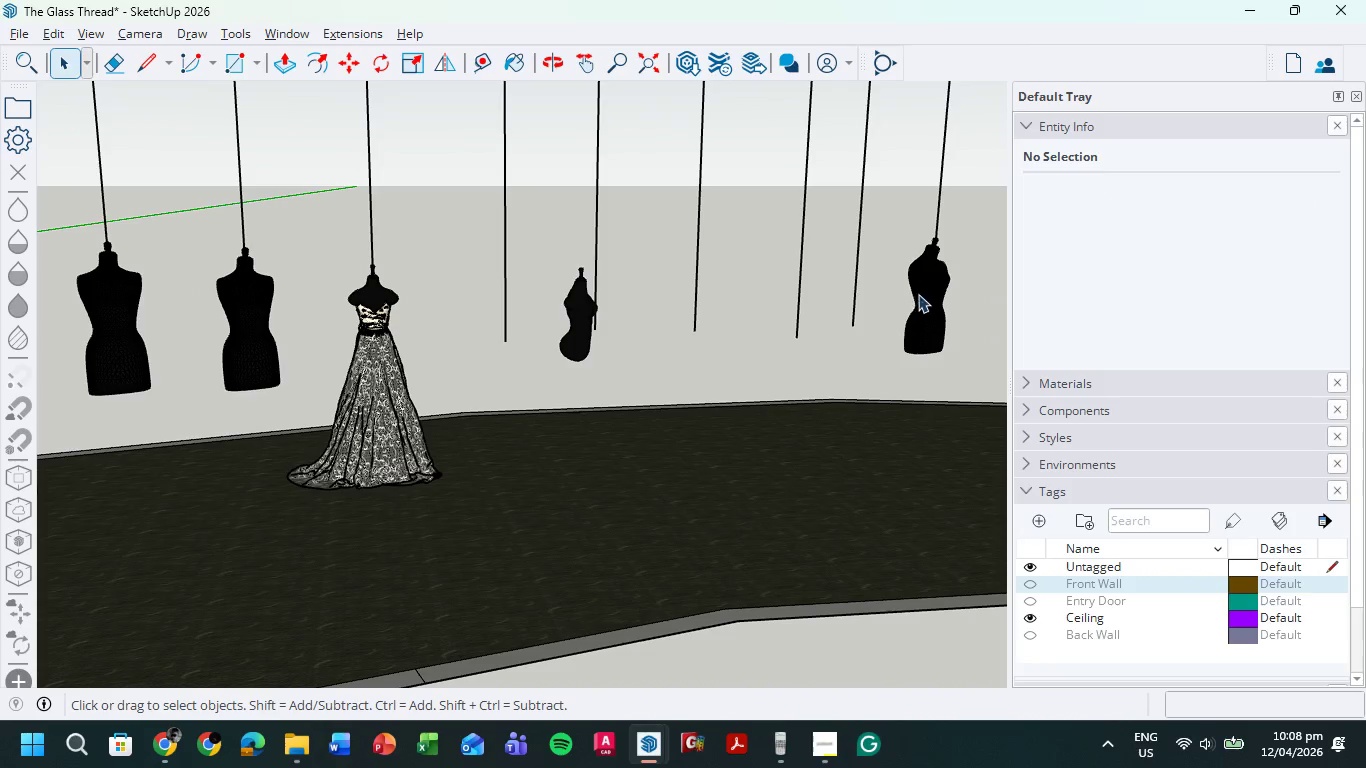 
left_click([930, 294])
 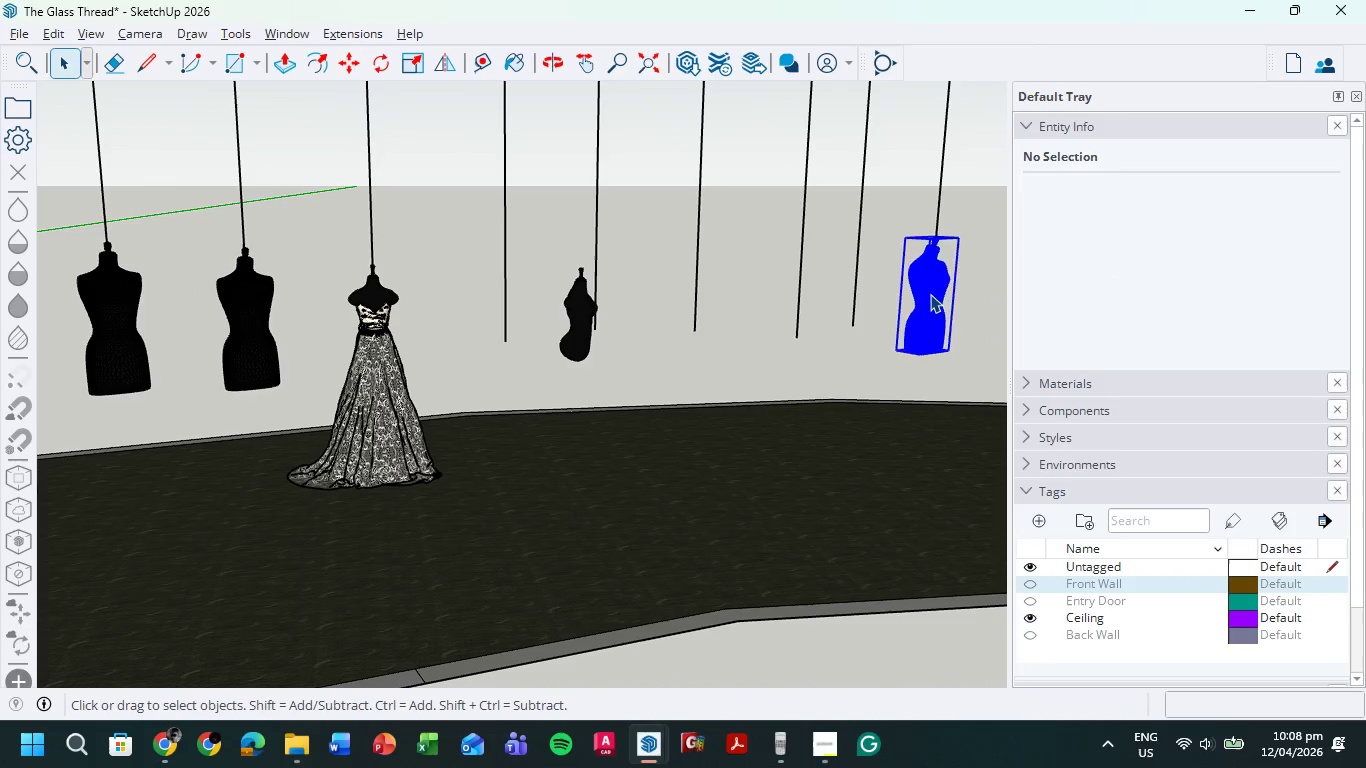 
key(Delete)
 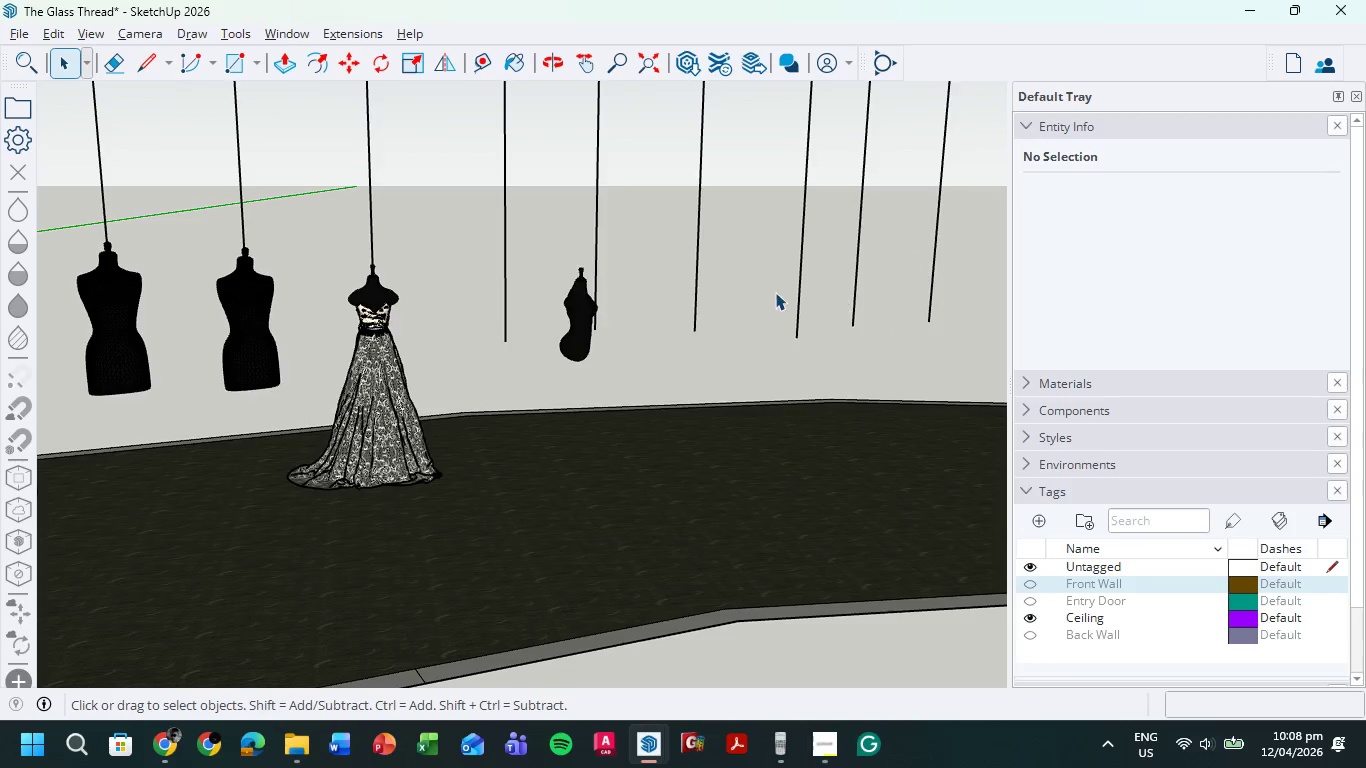 
left_click([469, 314])
 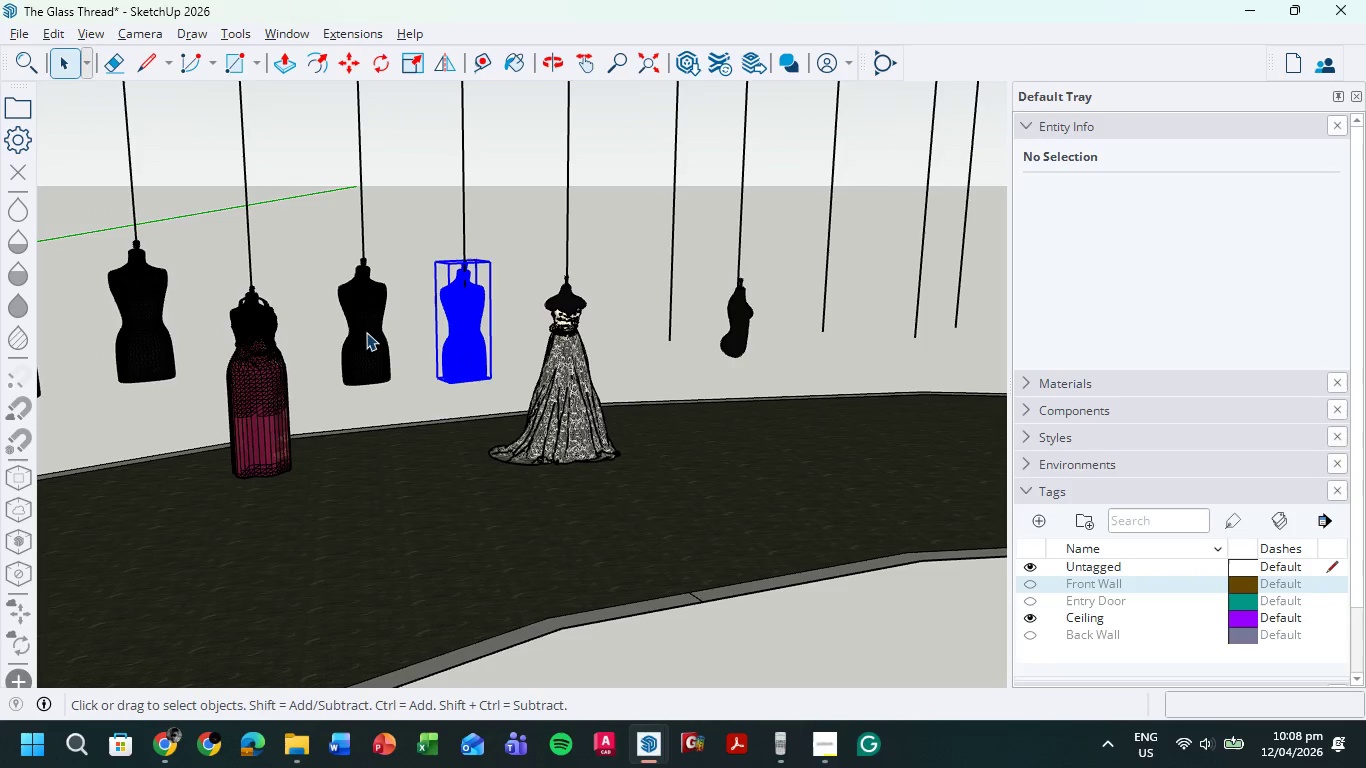 
key(Delete)
 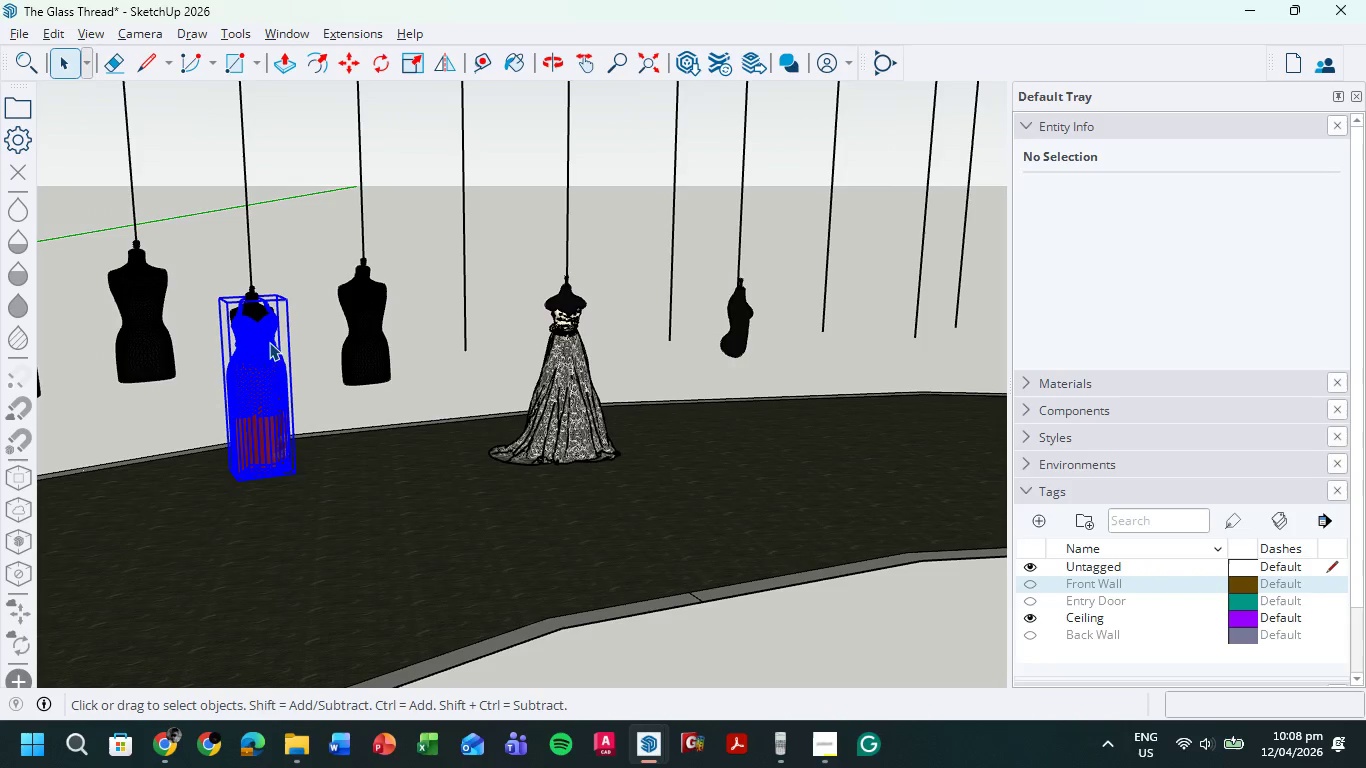 
scroll: coordinate [537, 279], scroll_direction: down, amount: 1.0
 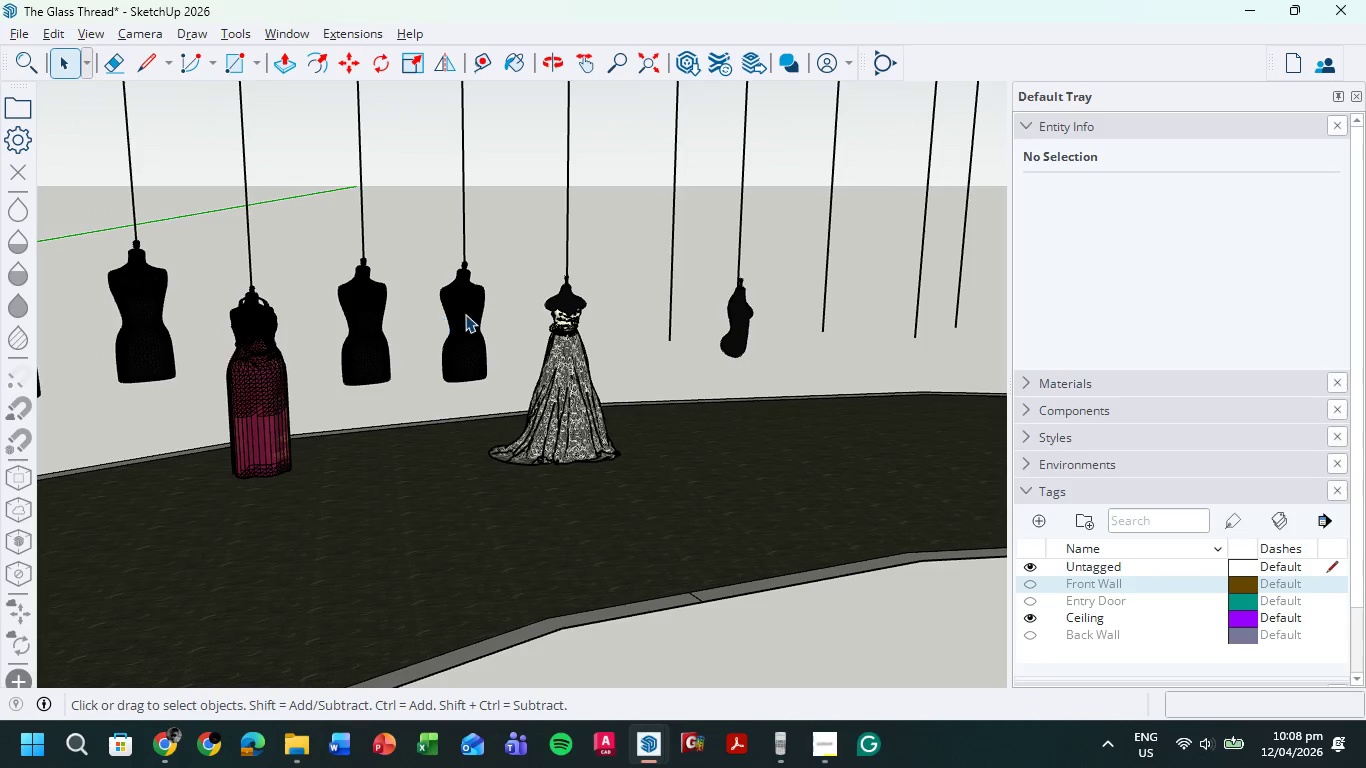 
key(Delete)
 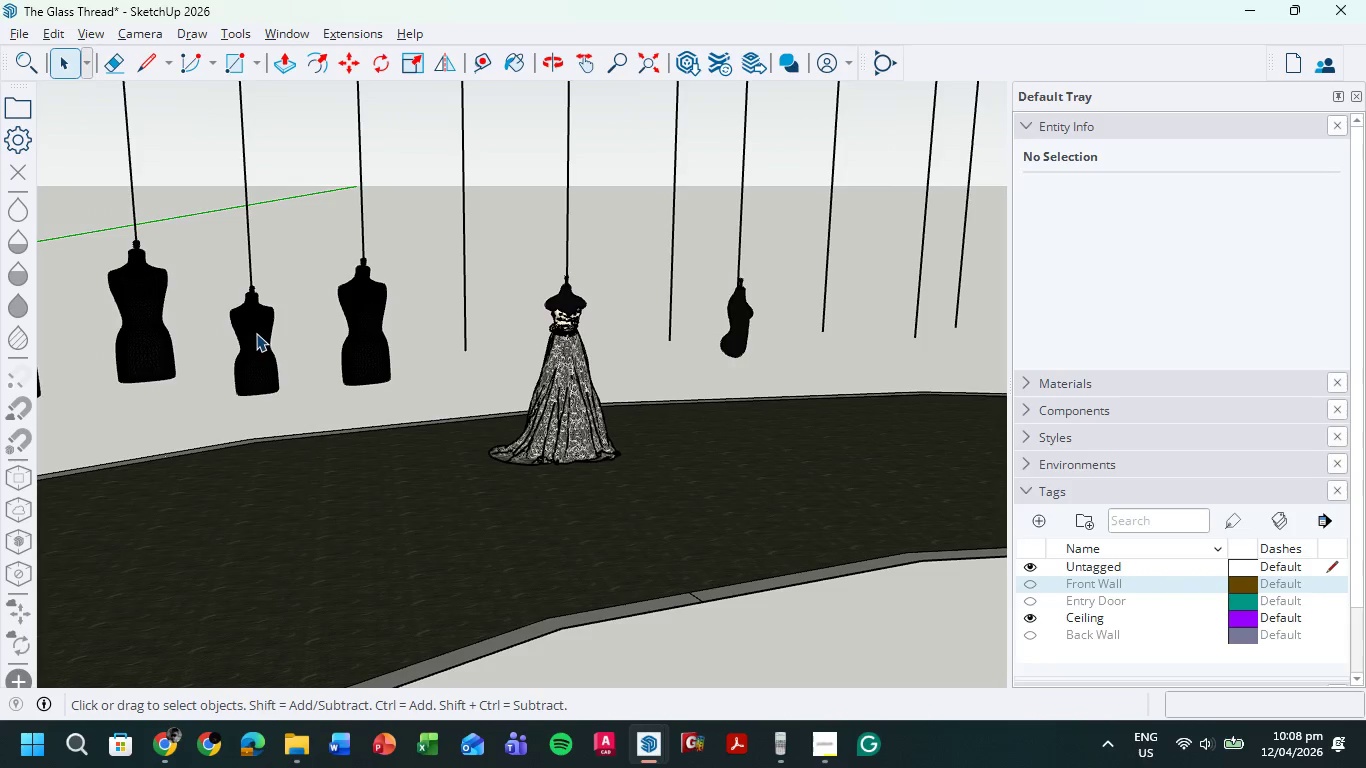 
left_click([256, 329])
 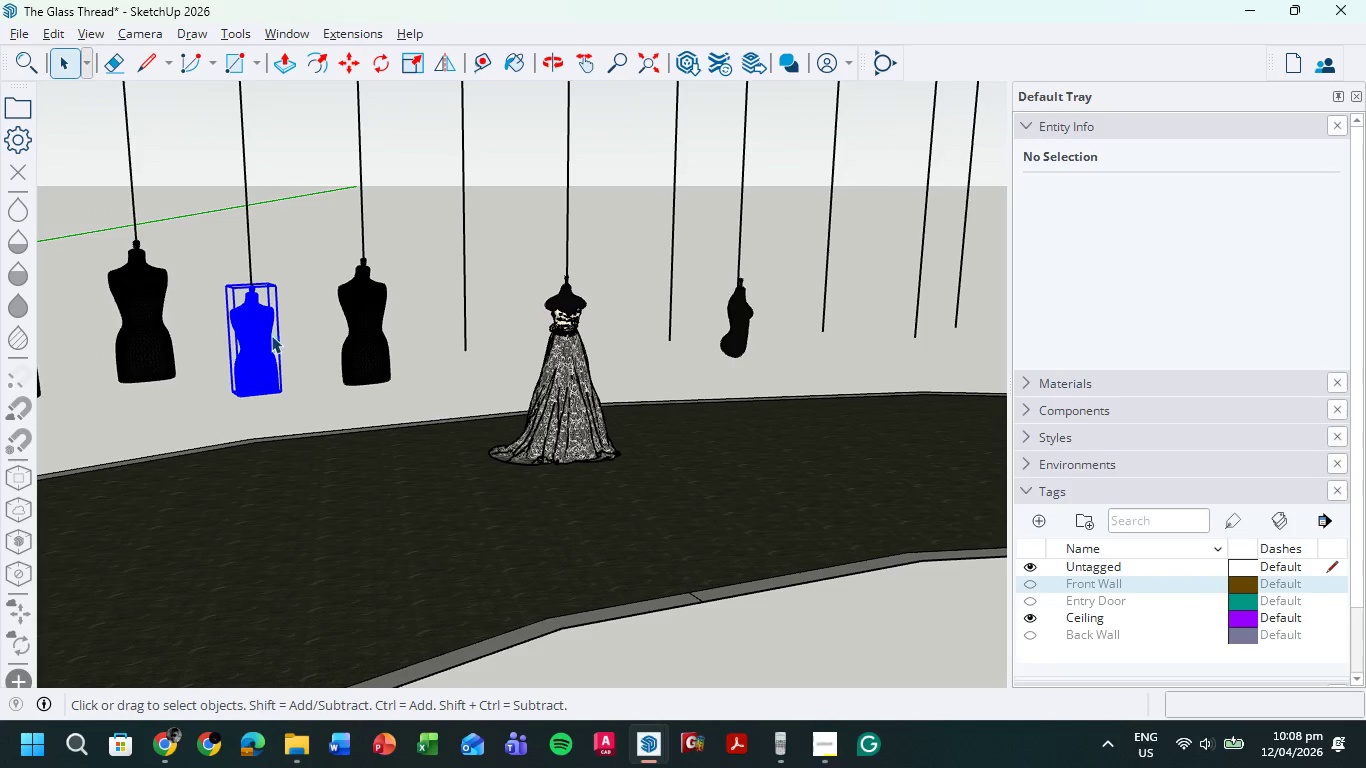 
key(Delete)
 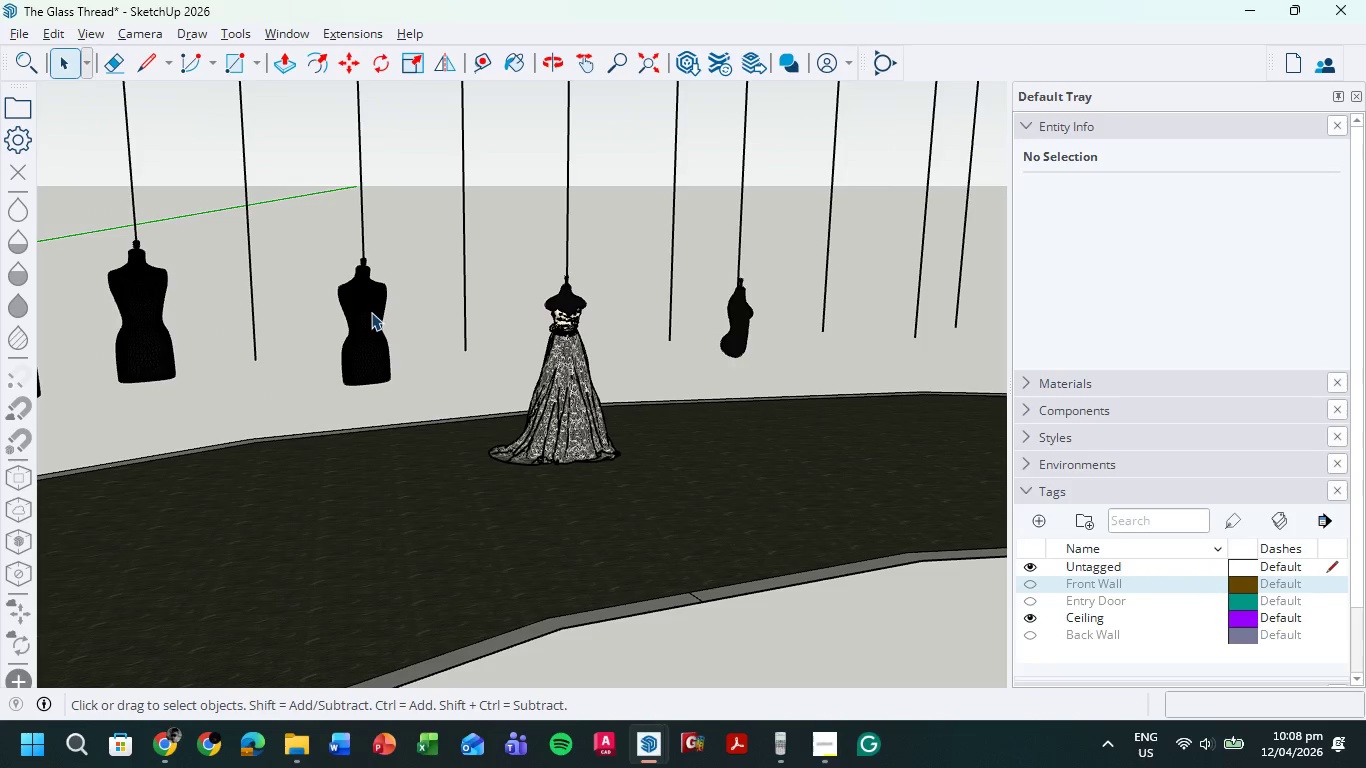 
left_click([370, 312])
 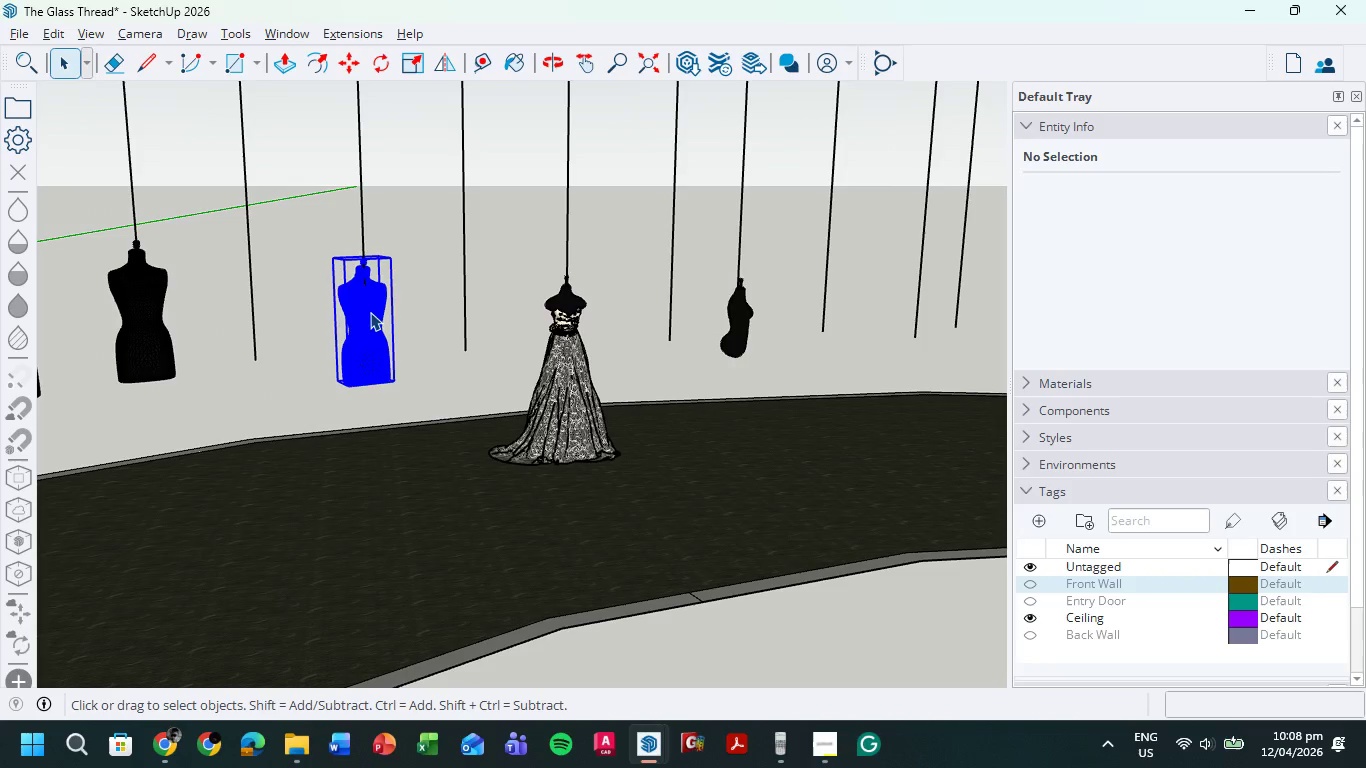 
key(Delete)
 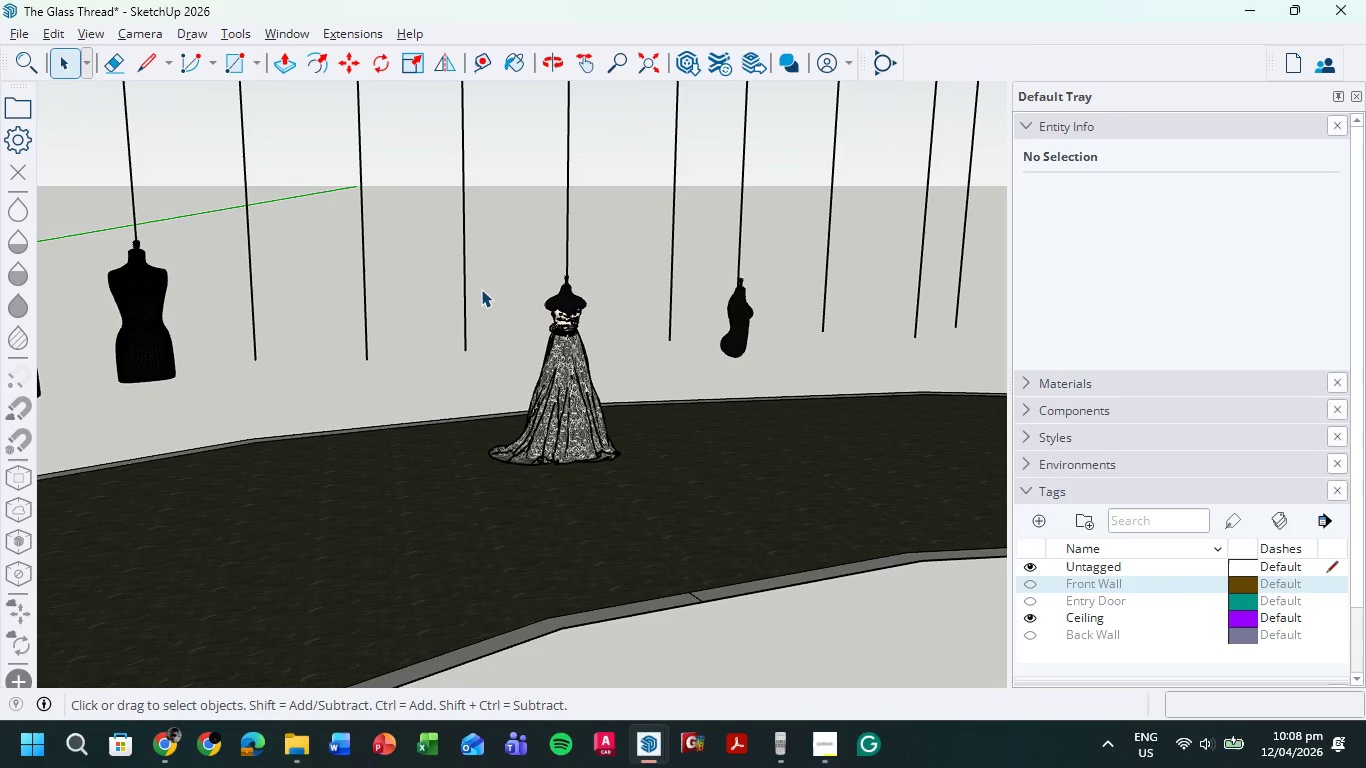 
scroll: coordinate [481, 289], scroll_direction: down, amount: 1.0
 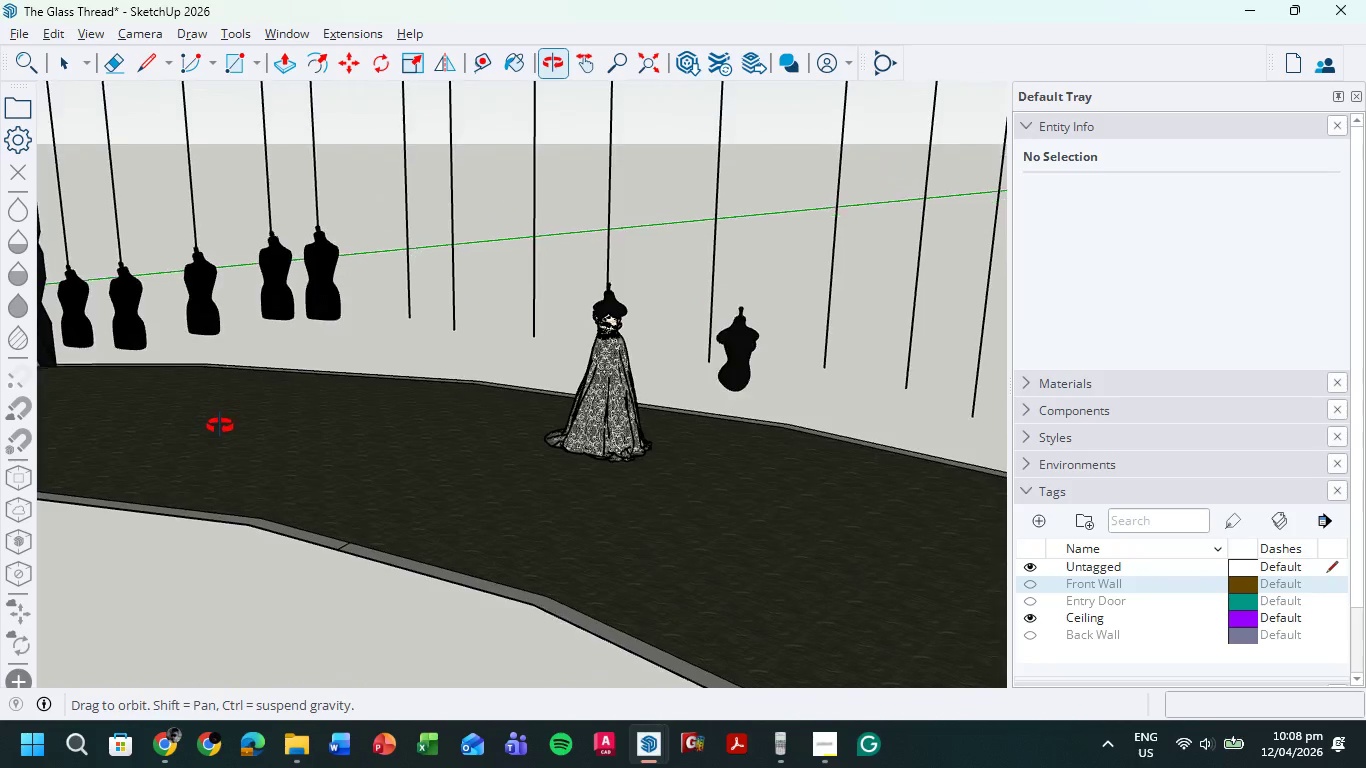 
left_click([397, 252])
 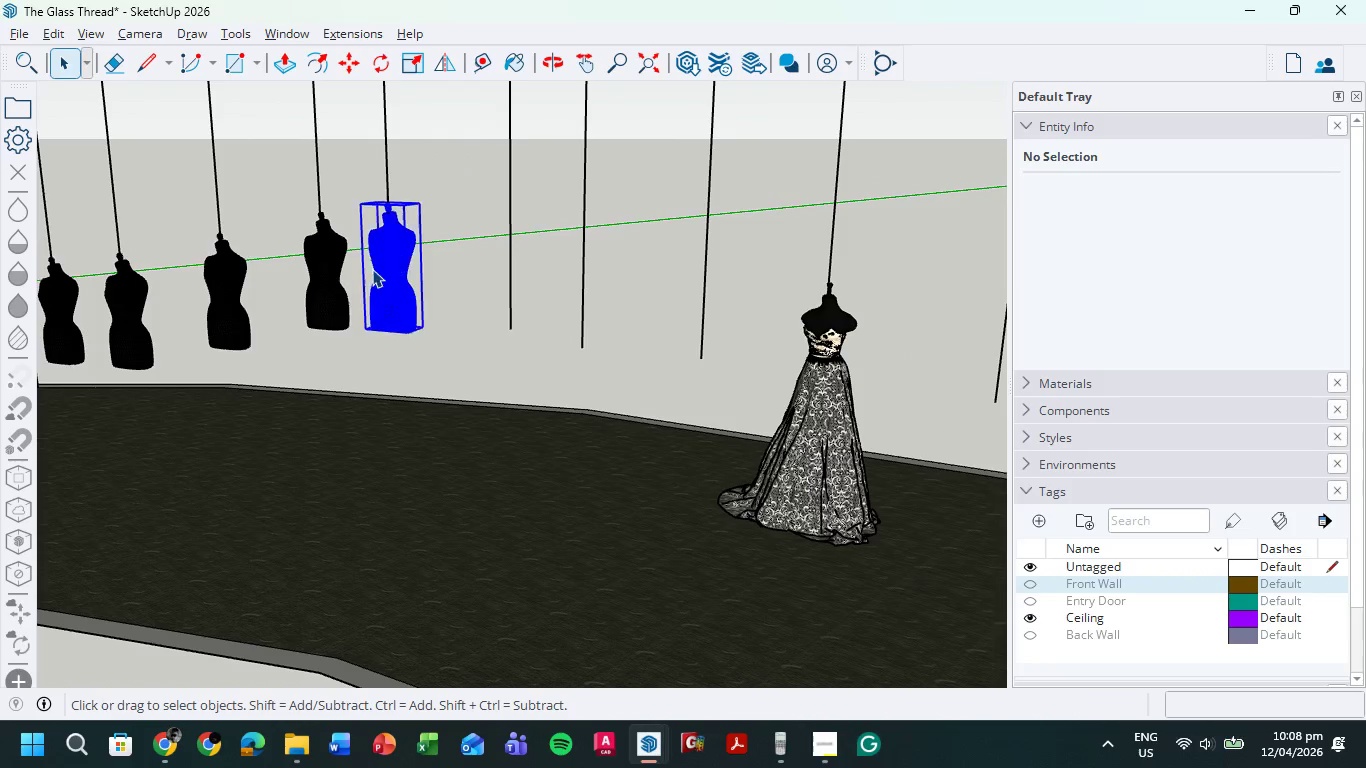 
key(Delete)
 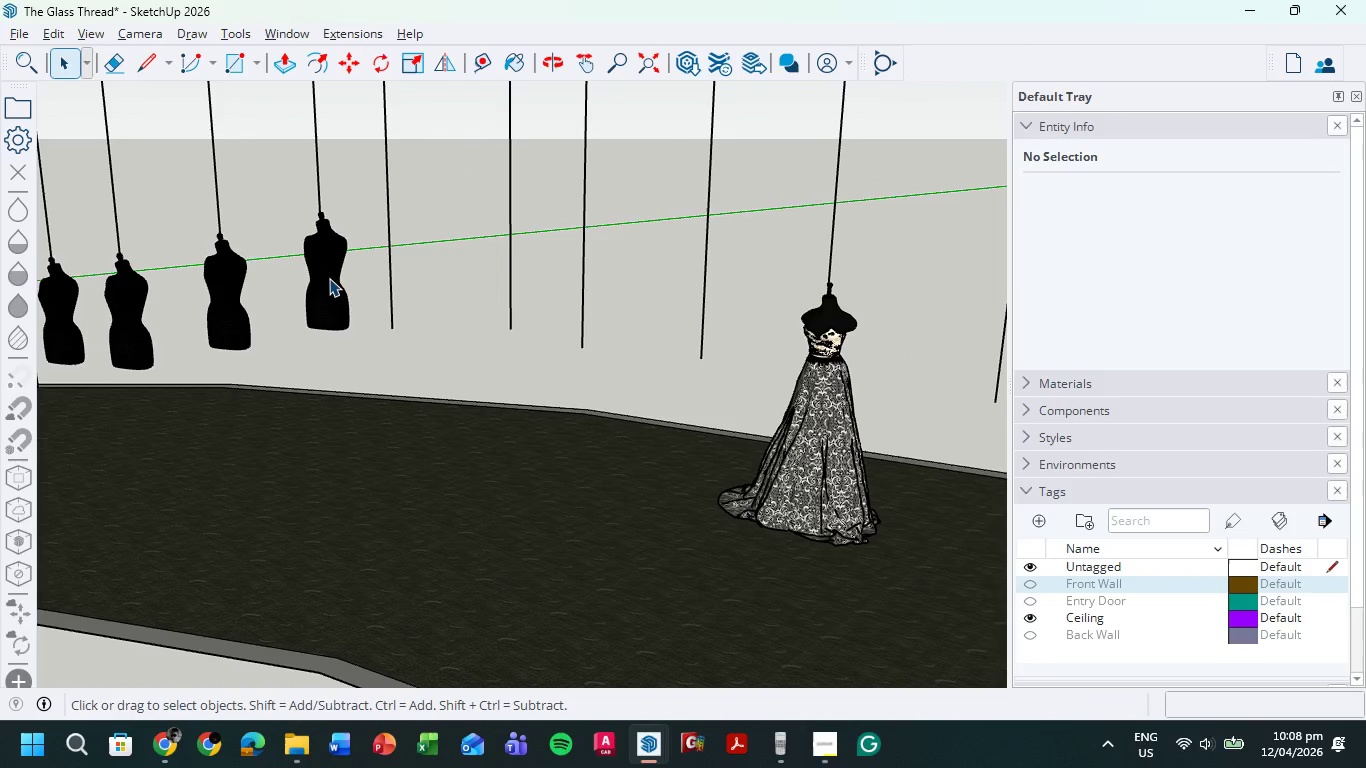 
scroll: coordinate [135, 279], scroll_direction: up, amount: 3.0
 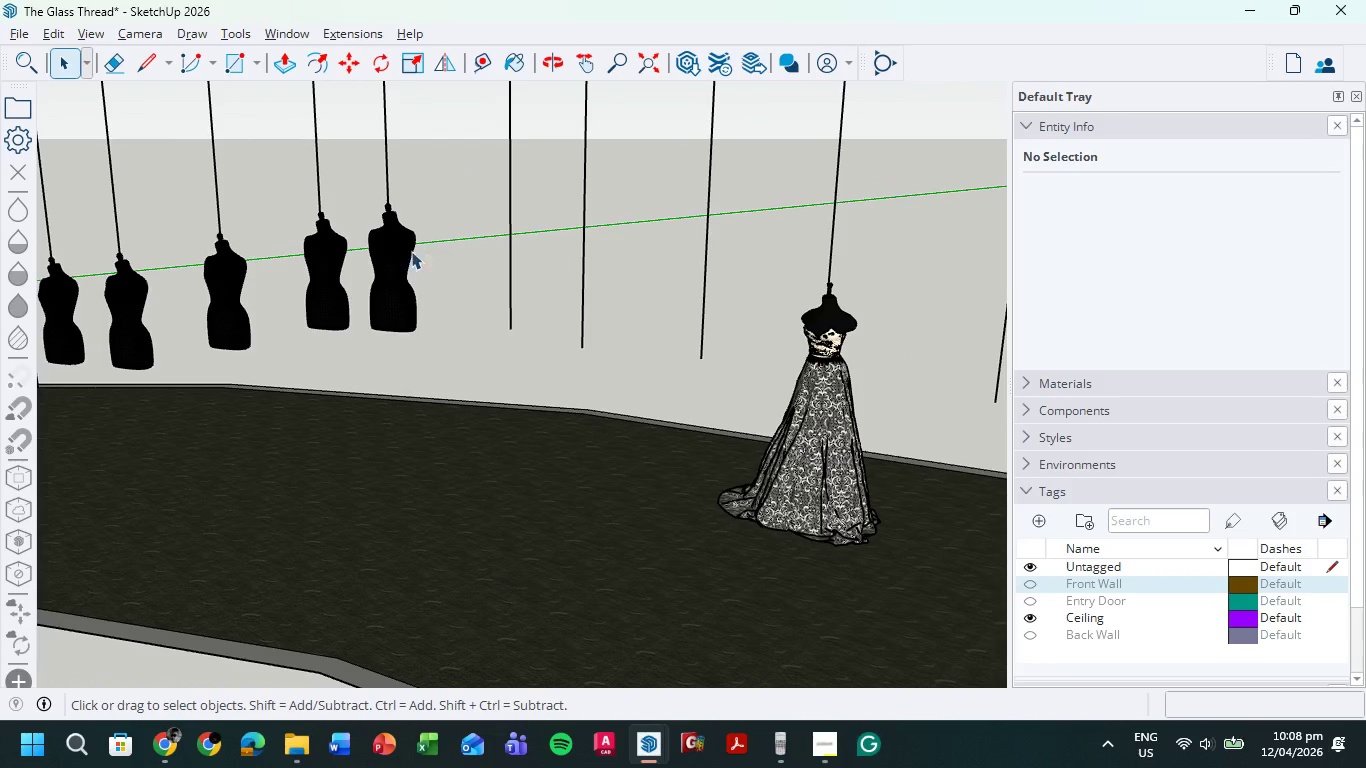 
left_click([328, 278])
 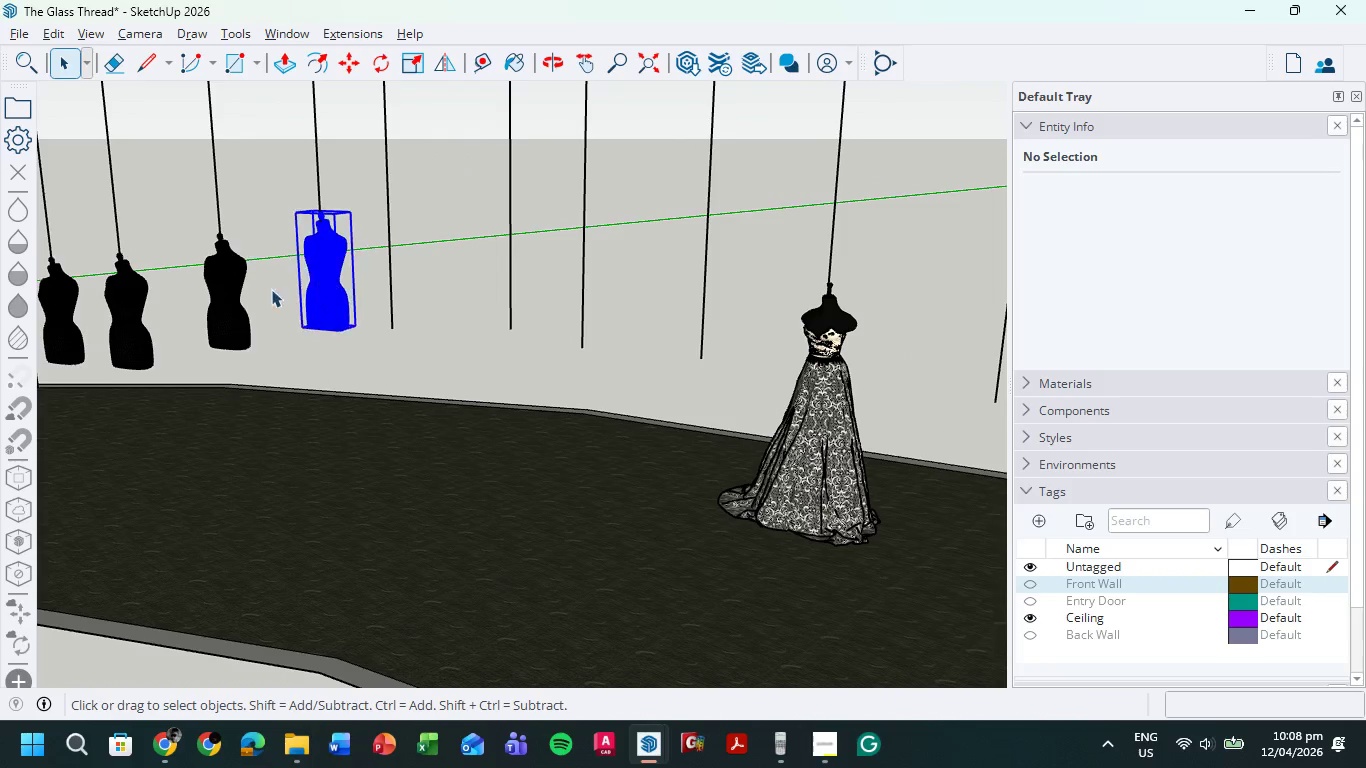 
key(Delete)
 